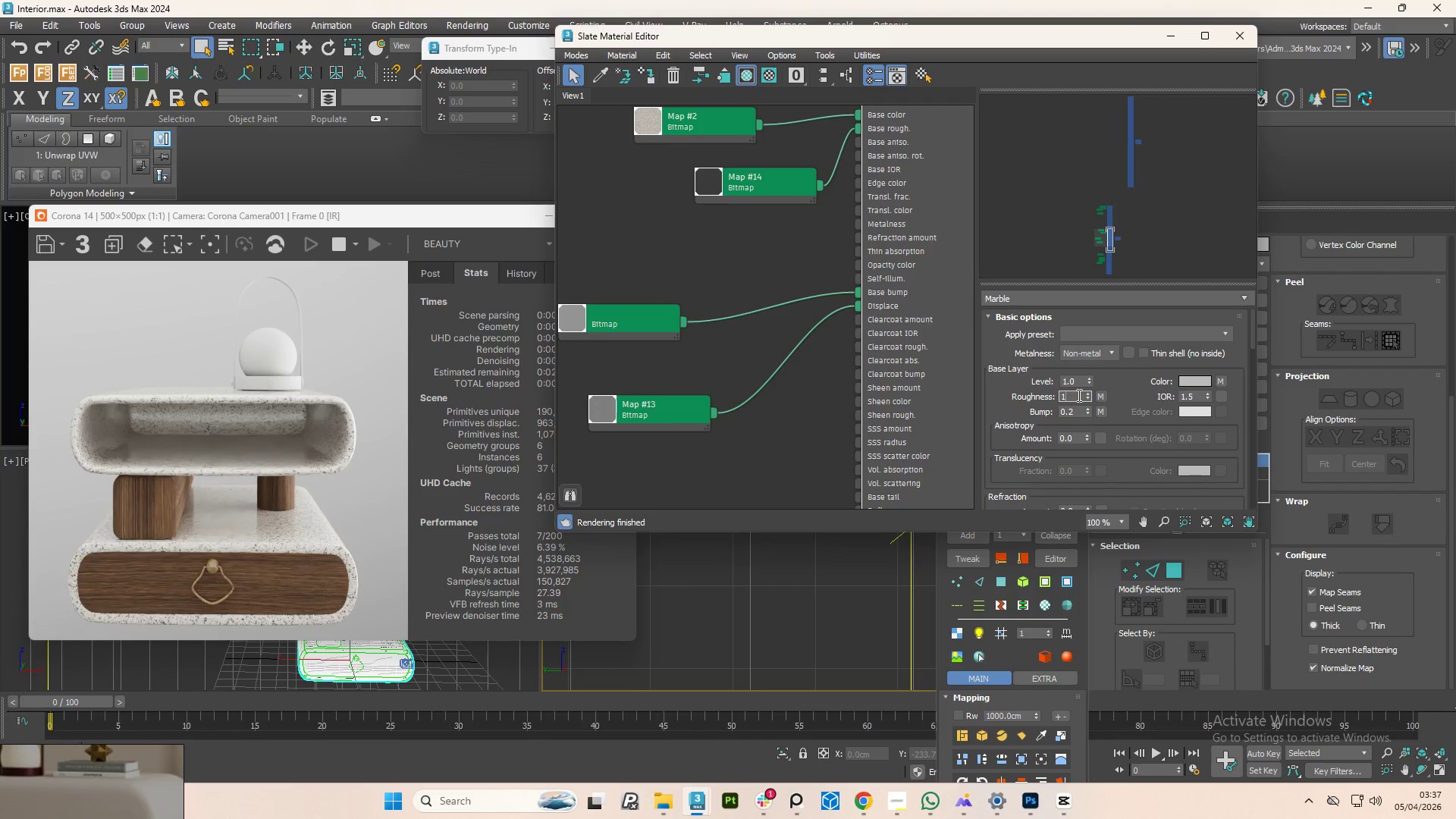 
key(NumpadEnter)
 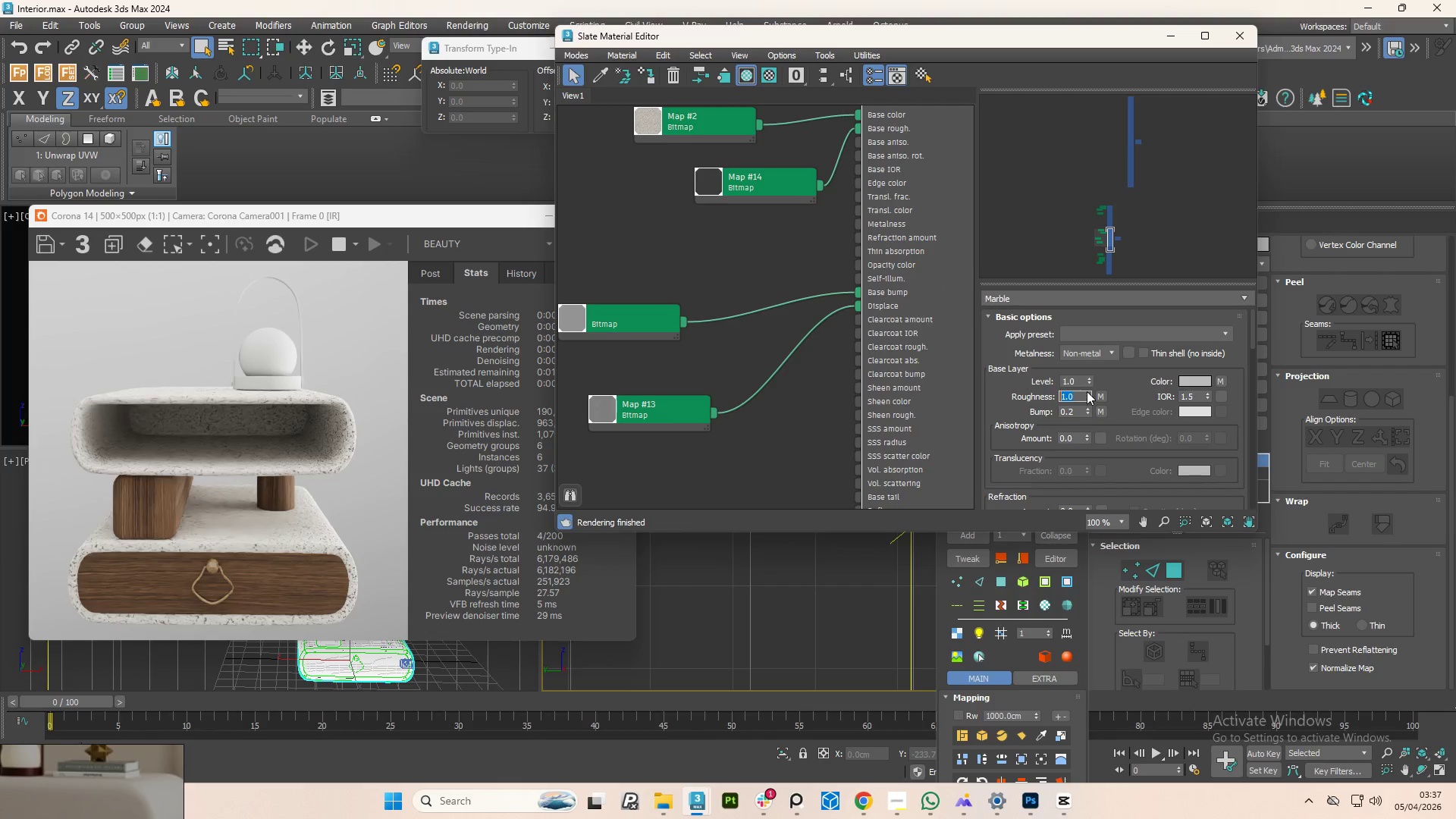 
key(NumpadDecimal)
 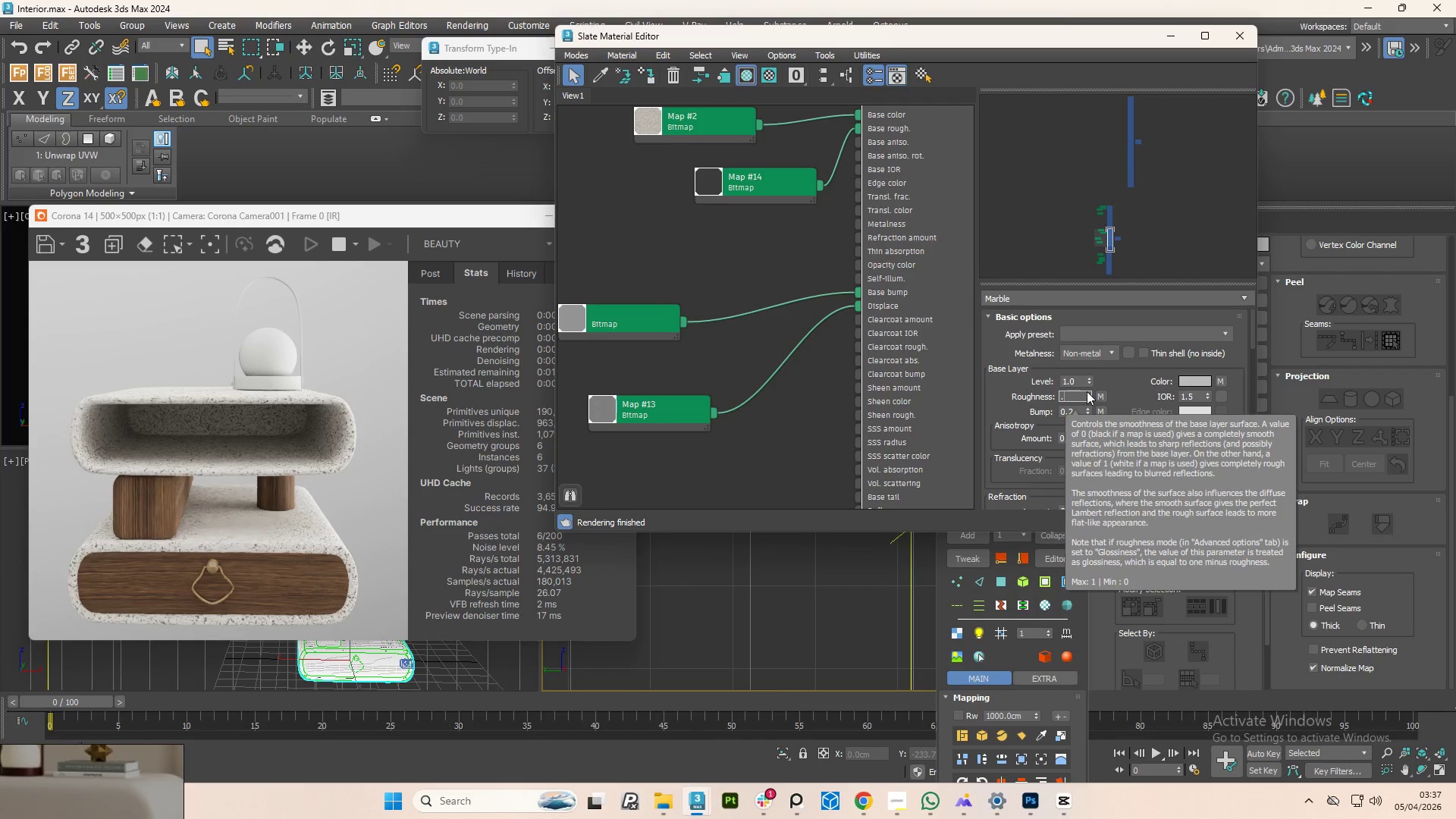 
key(Numpad8)
 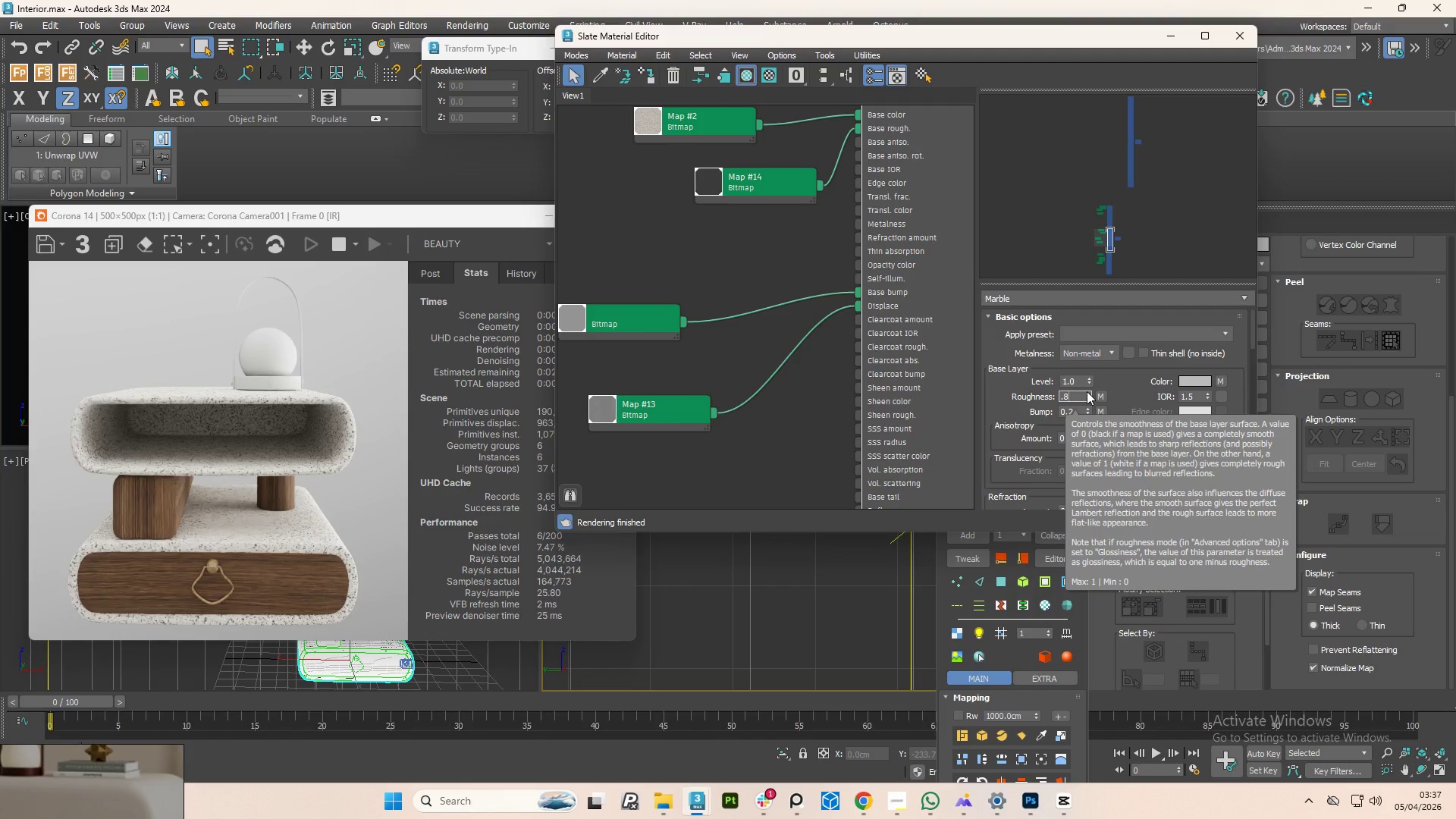 
key(NumpadEnter)
 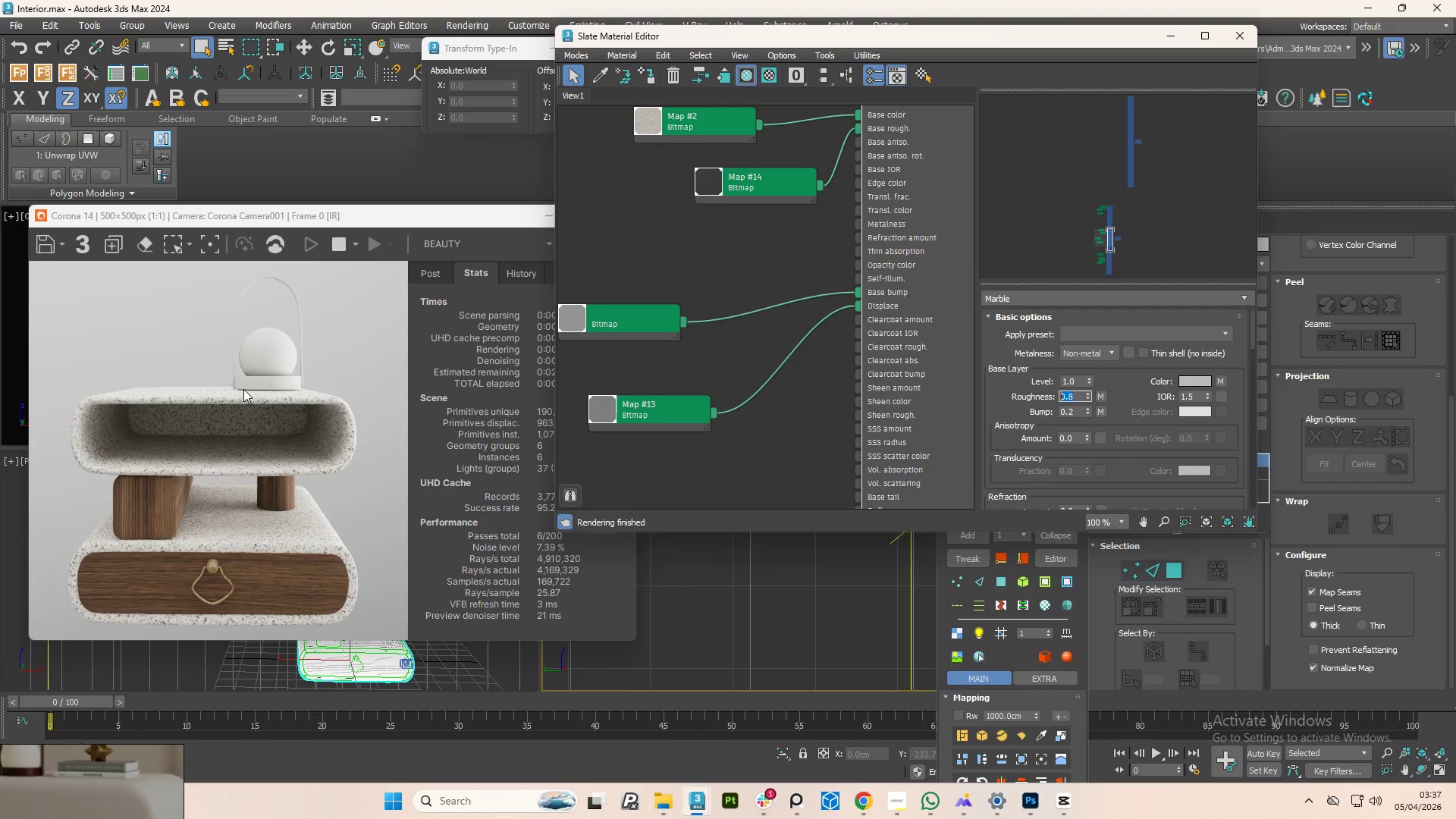 
wait(7.78)
 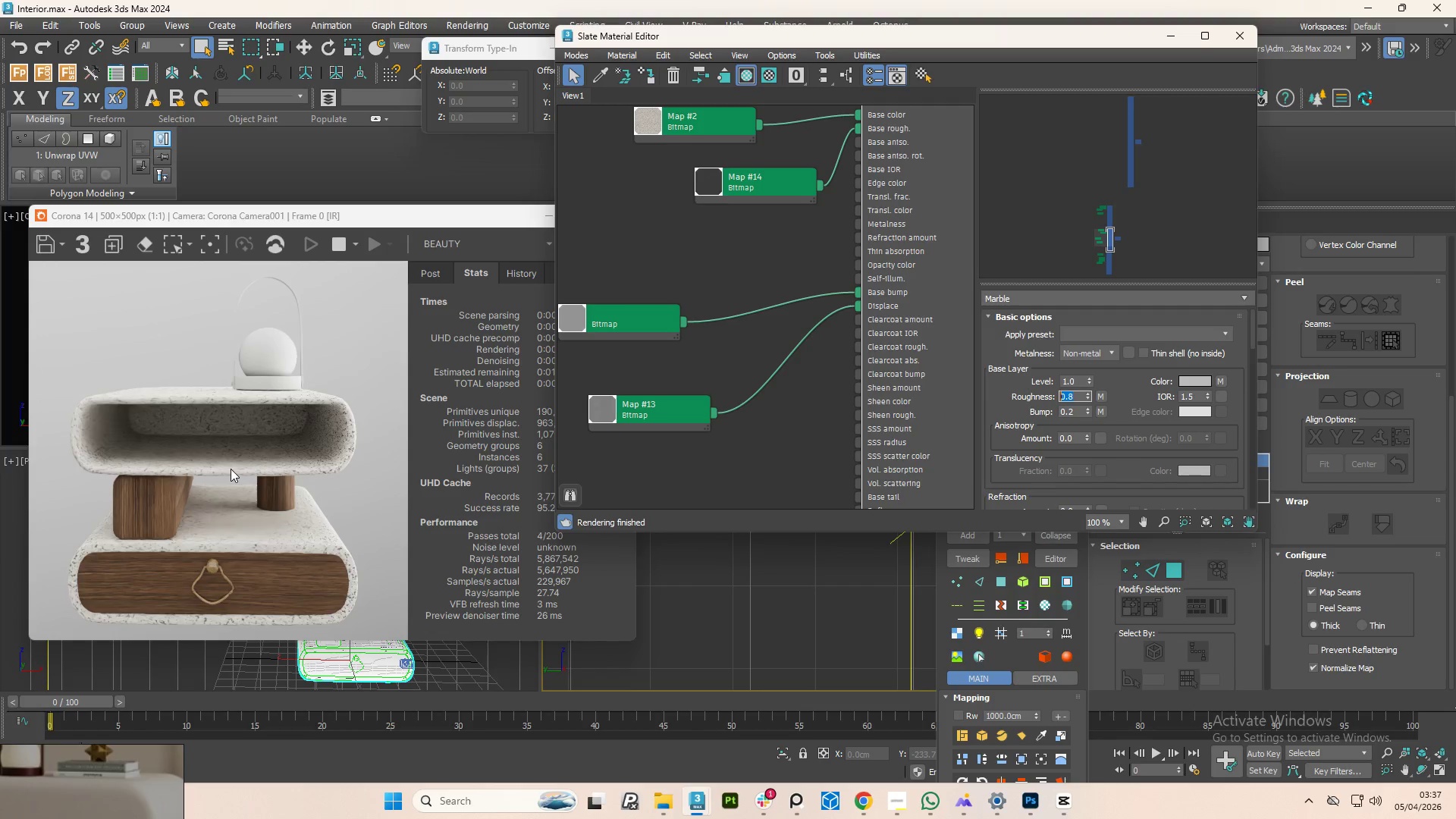 
scroll: coordinate [777, 411], scroll_direction: down, amount: 6.0
 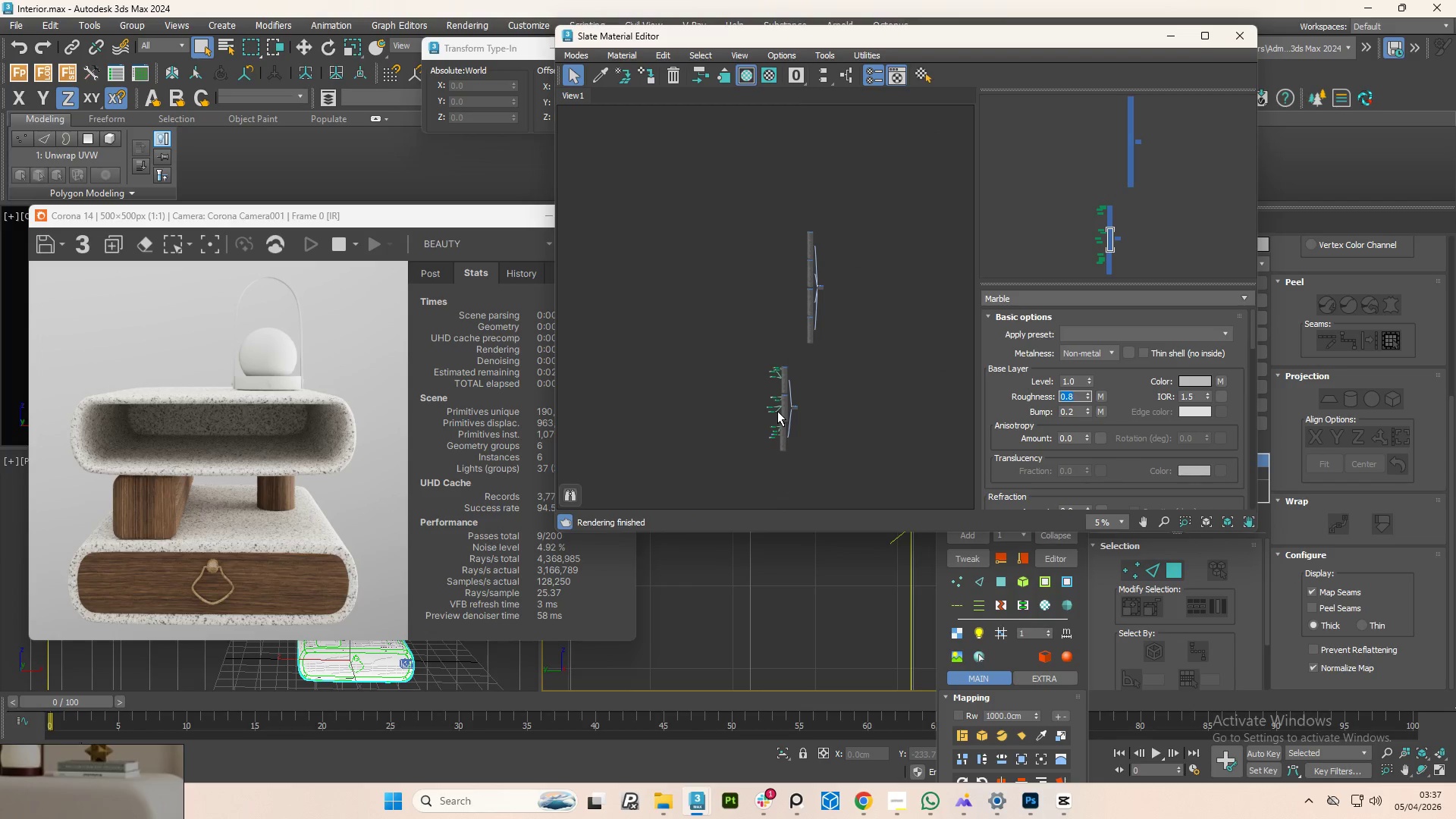 
scroll: coordinate [774, 397], scroll_direction: up, amount: 1.0
 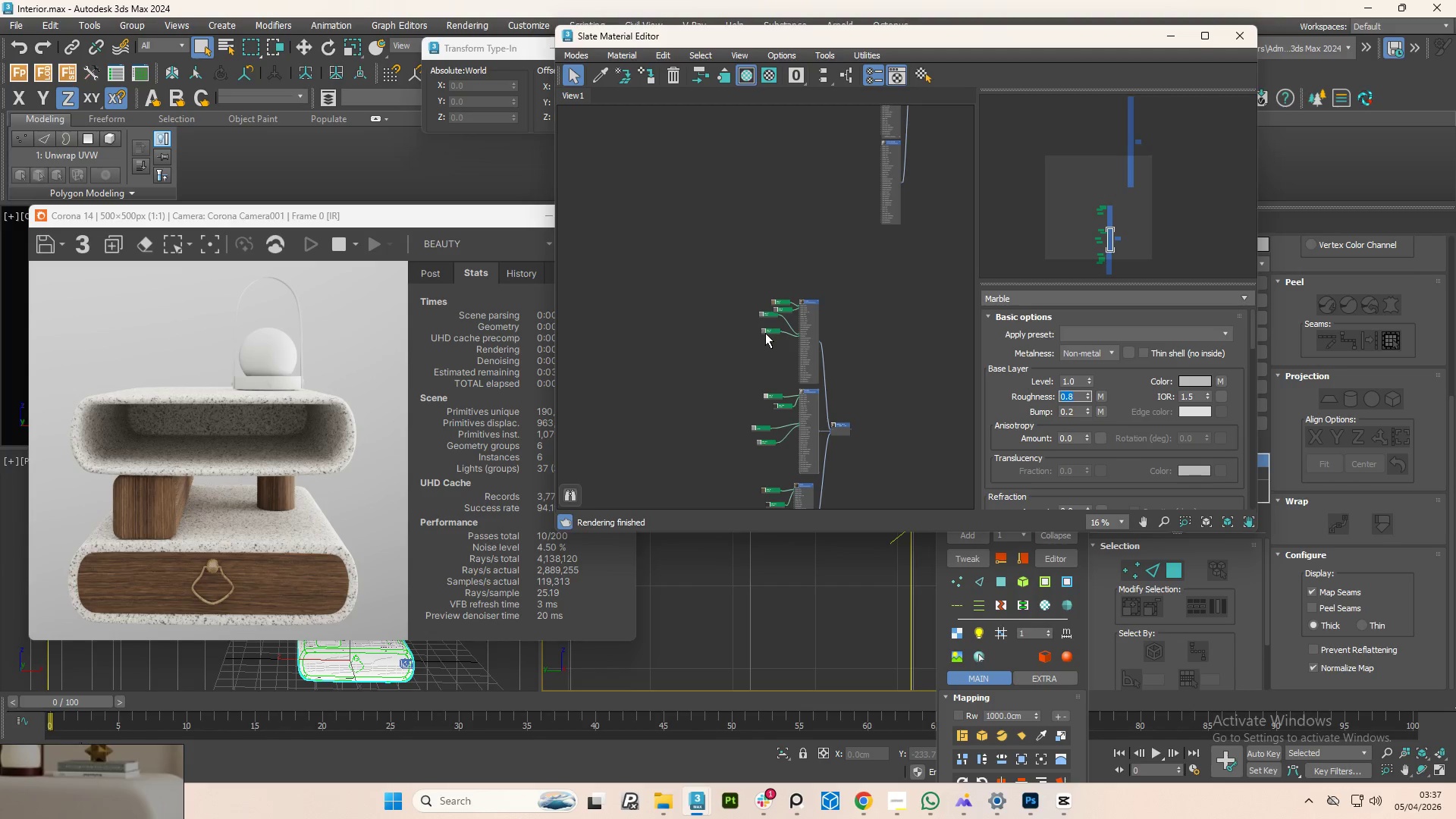 
hold_key(key=ControlLeft, duration=1.03)
 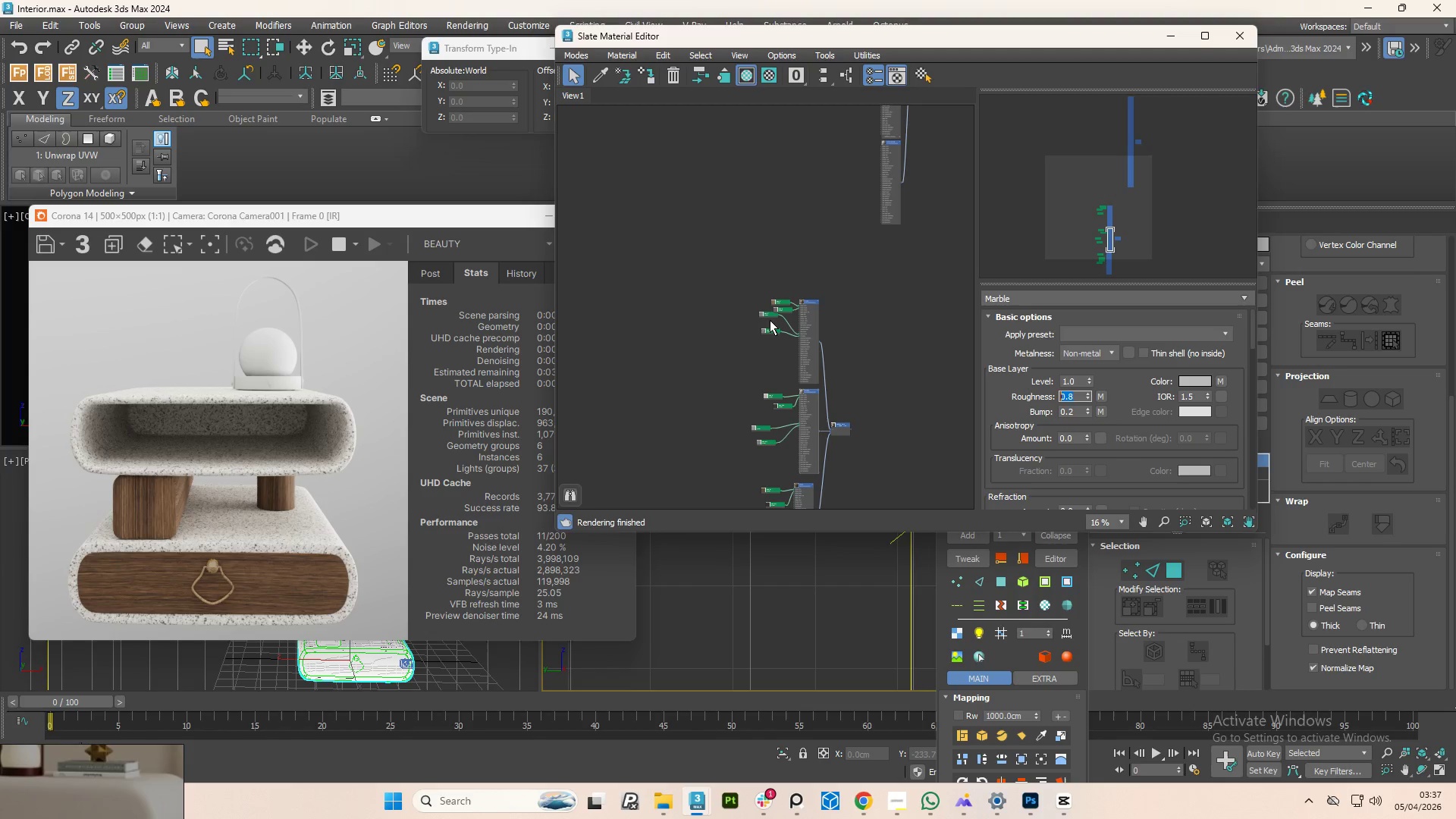 
hold_key(key=S, duration=0.41)
 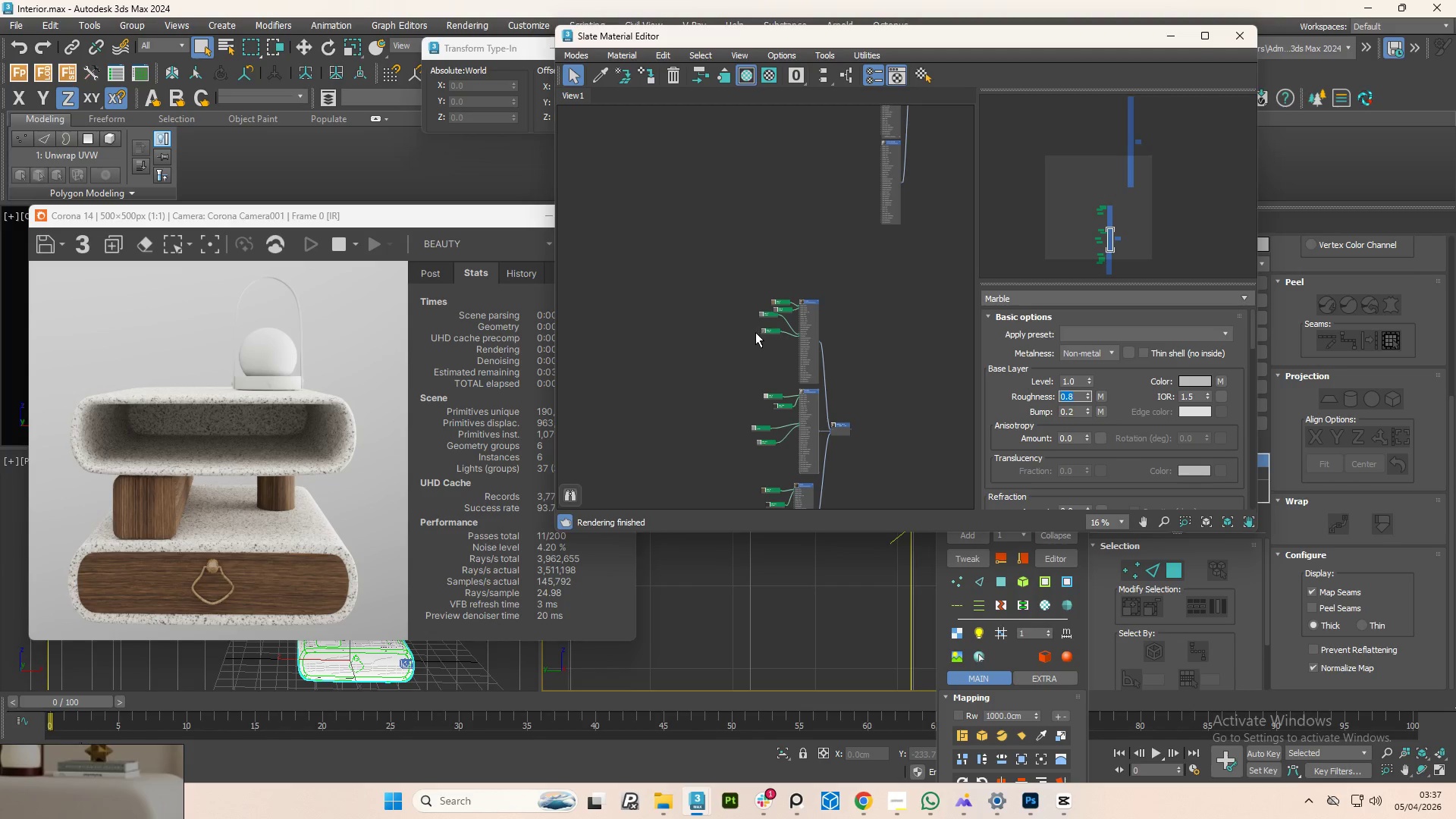 
left_click([755, 332])
 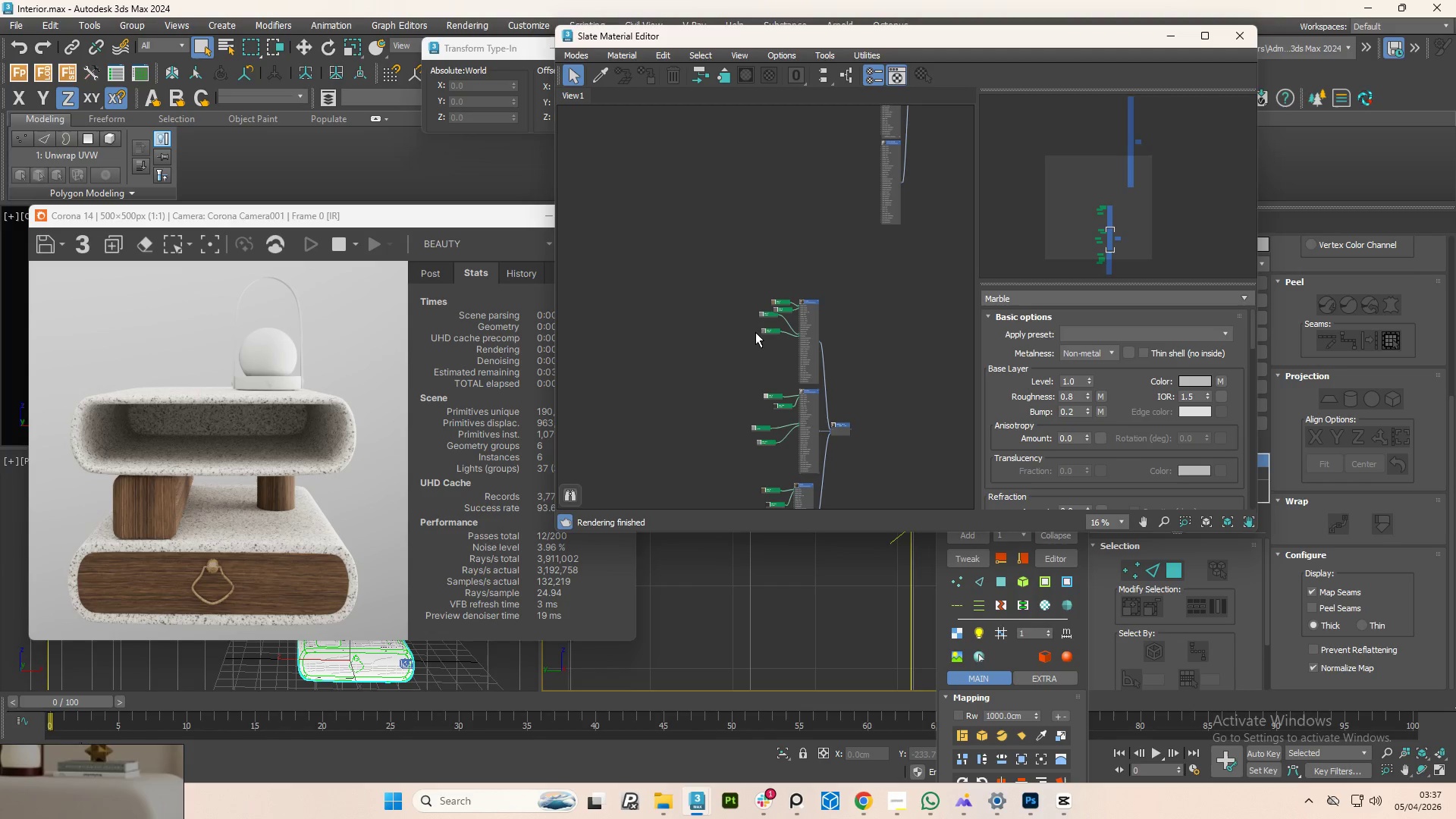 
key(Control+S)
 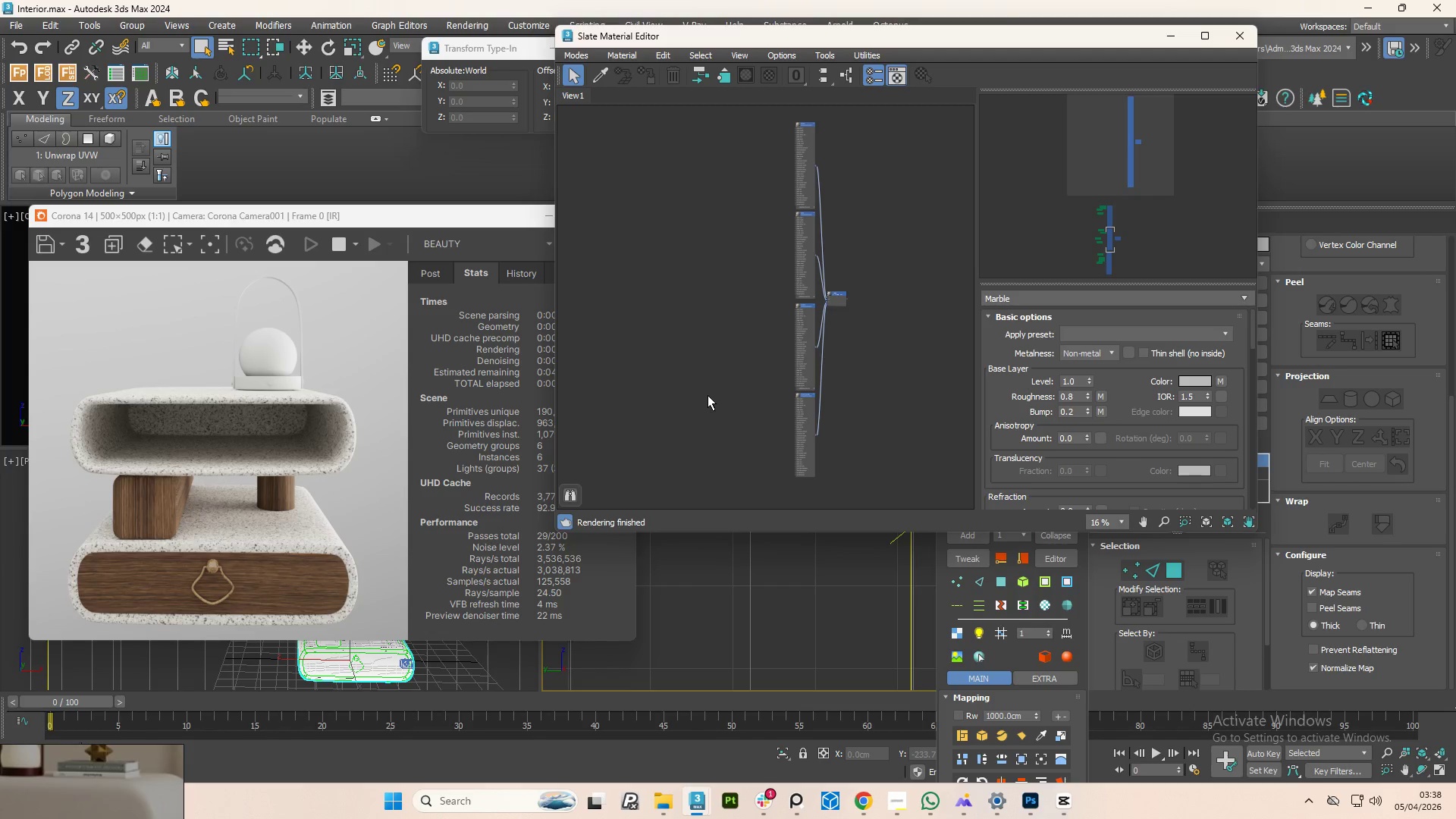 
wait(35.95)
 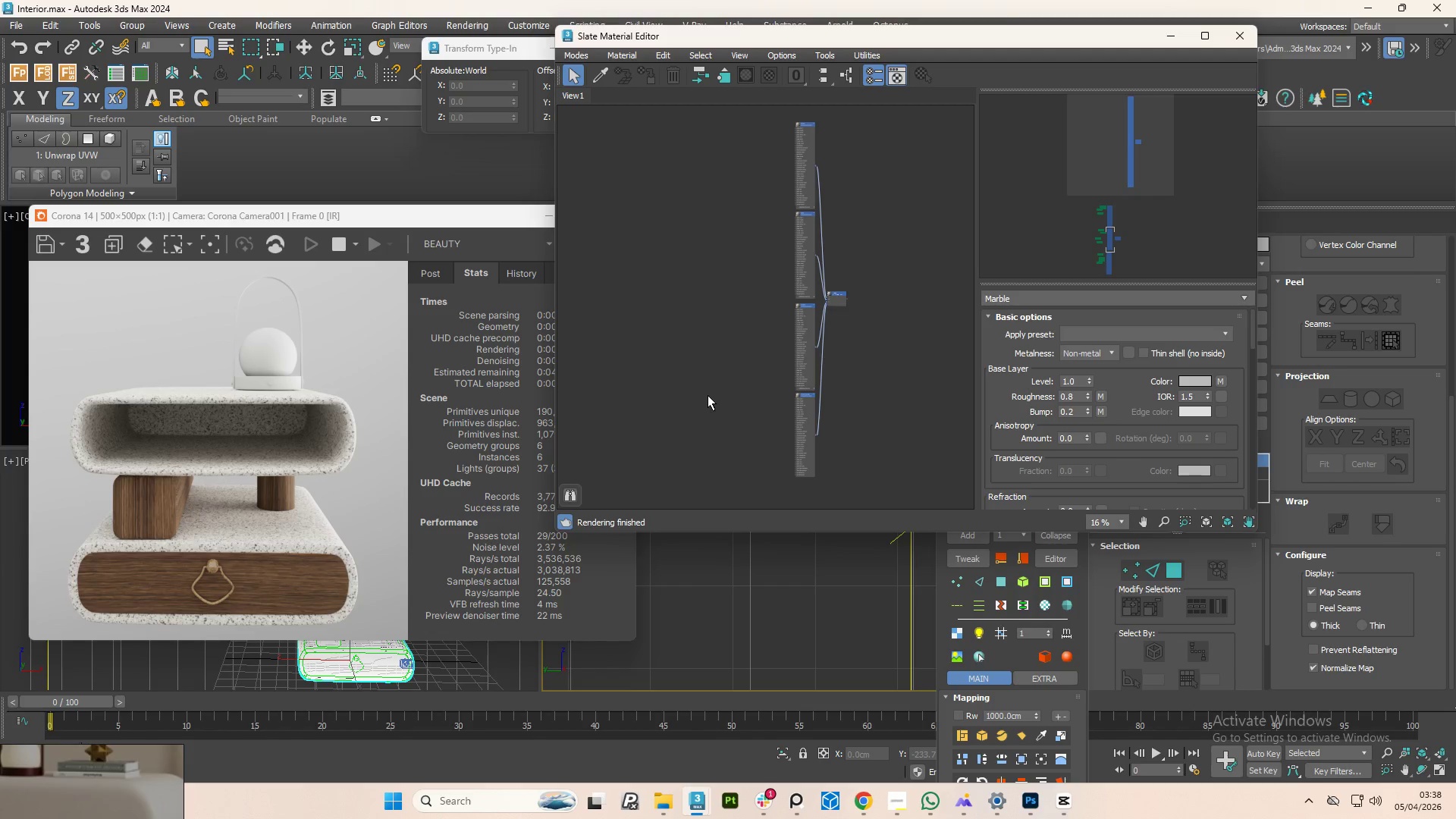 
scroll: coordinate [814, 240], scroll_direction: up, amount: 2.0
 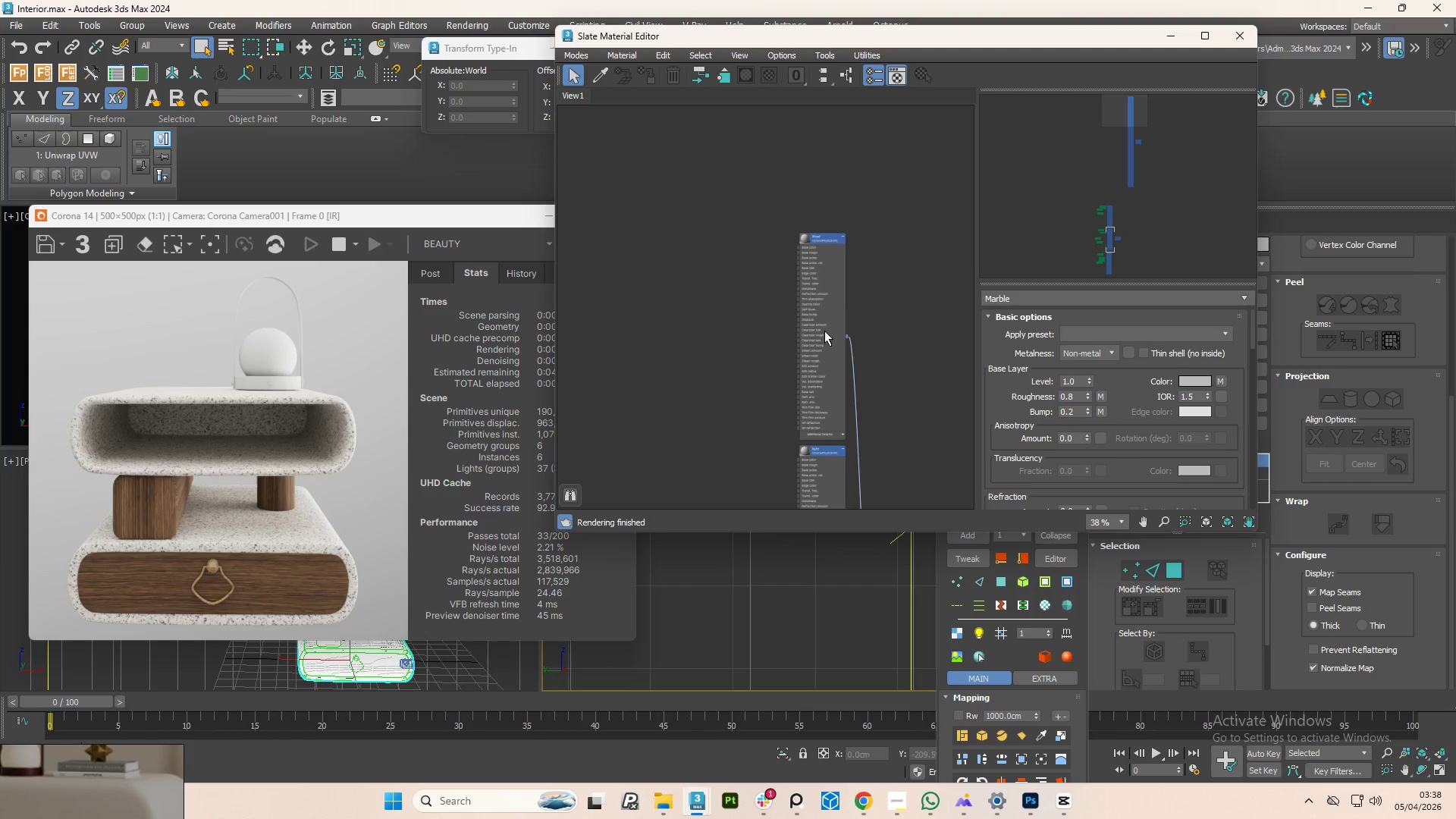 
left_click([833, 235])
 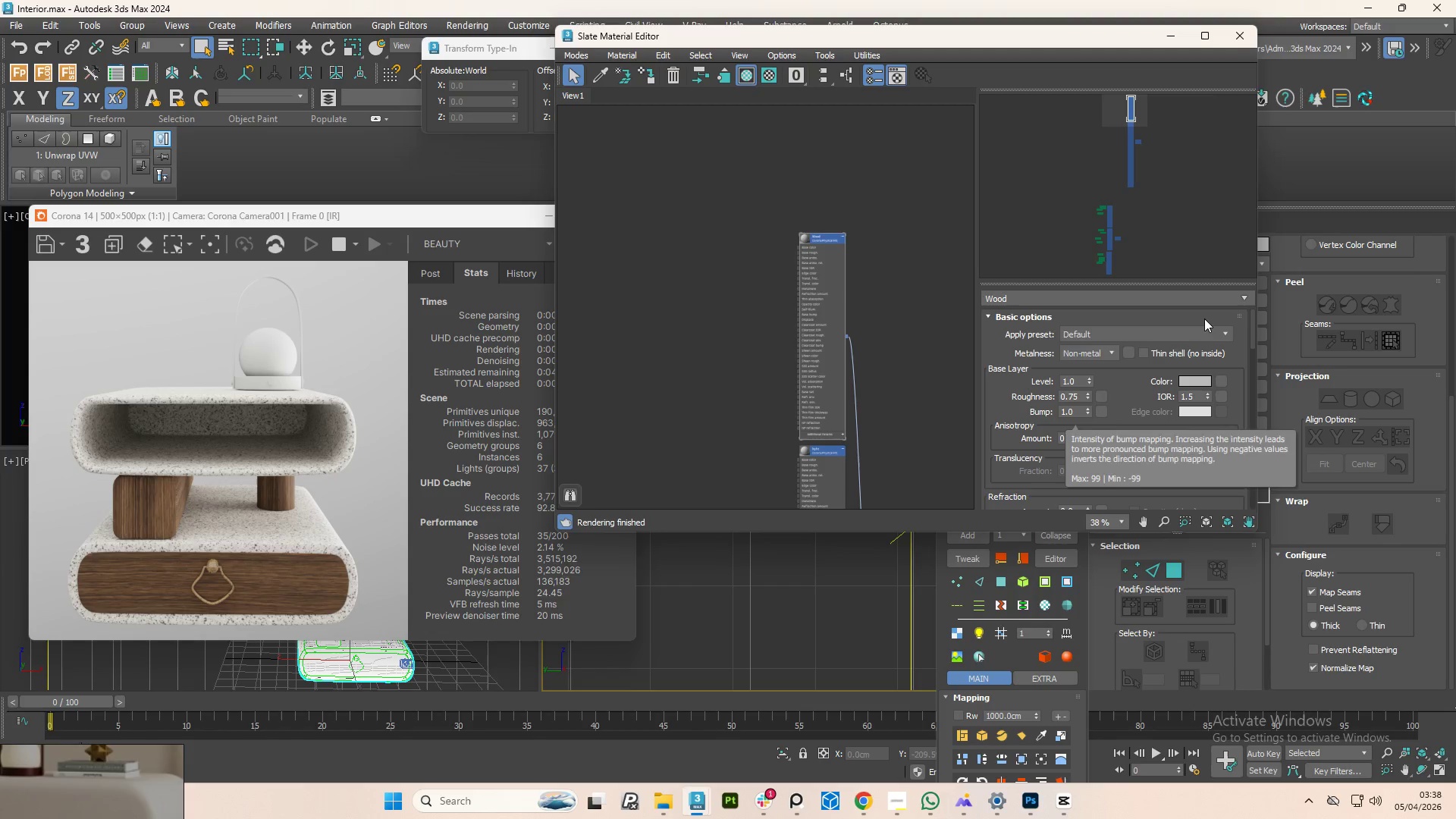 
left_click_drag(start_coordinate=[1254, 325], to_coordinate=[1261, 352])
 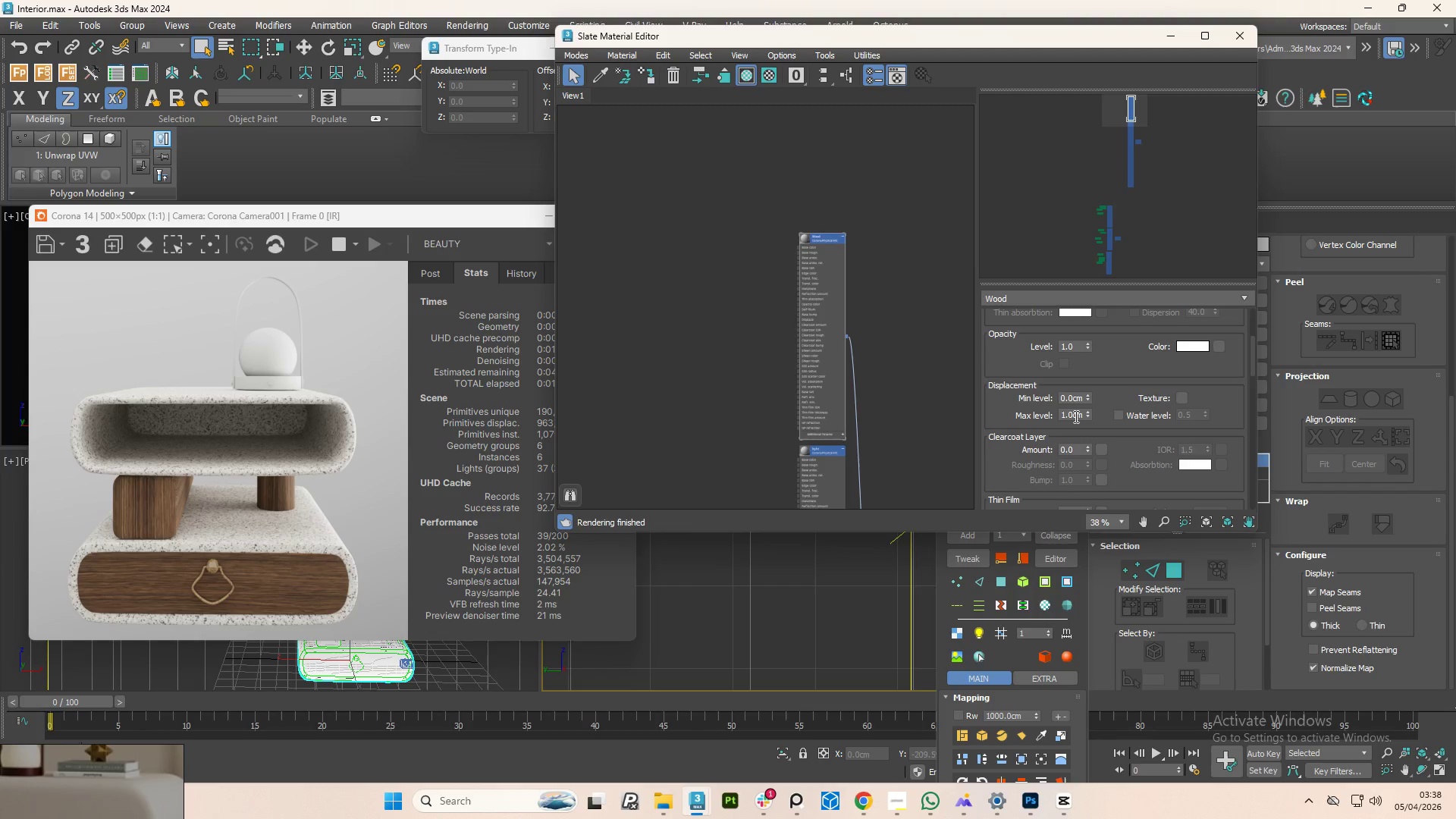 
double_click([1075, 416])
 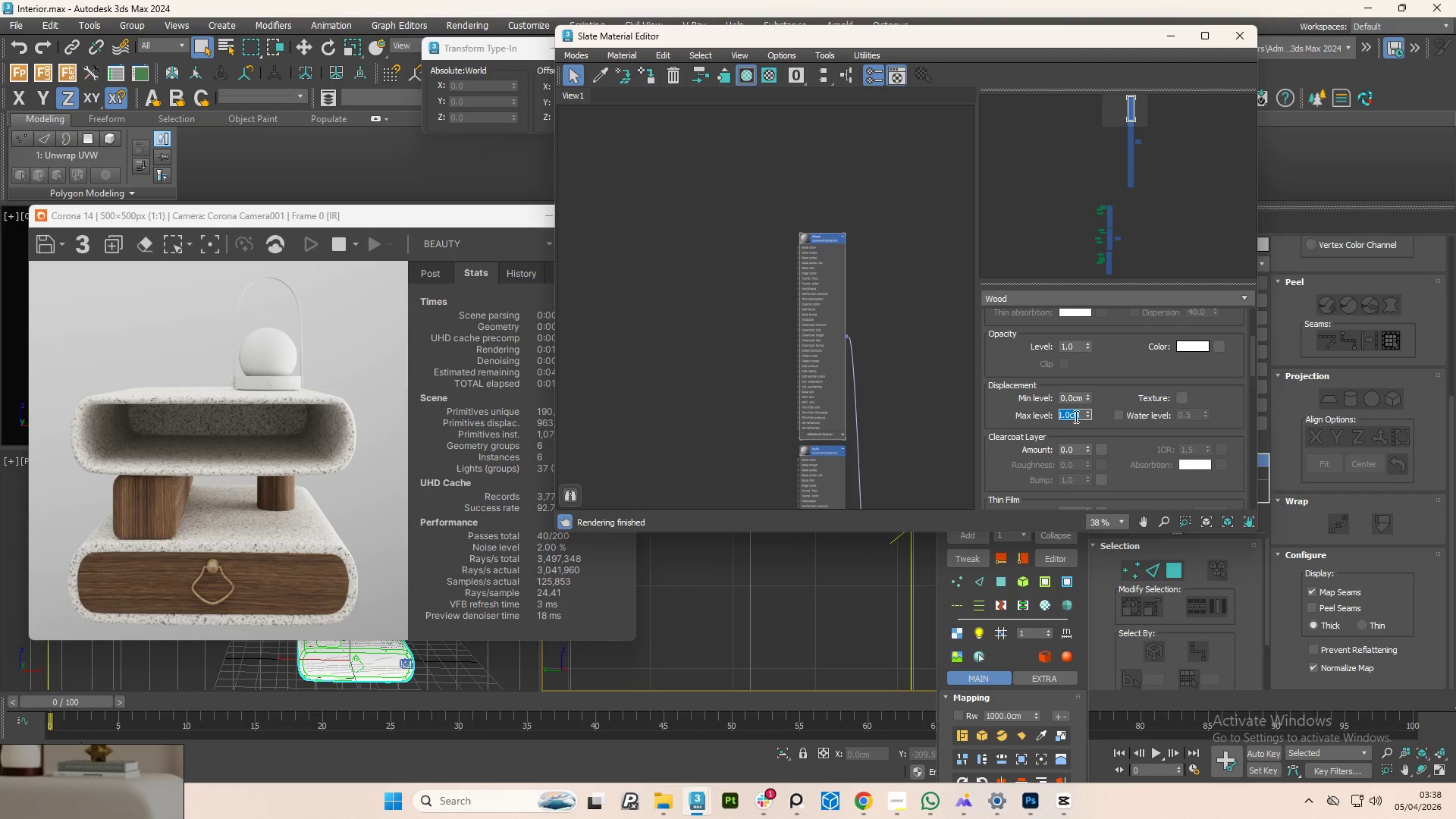 
key(NumpadDecimal)
 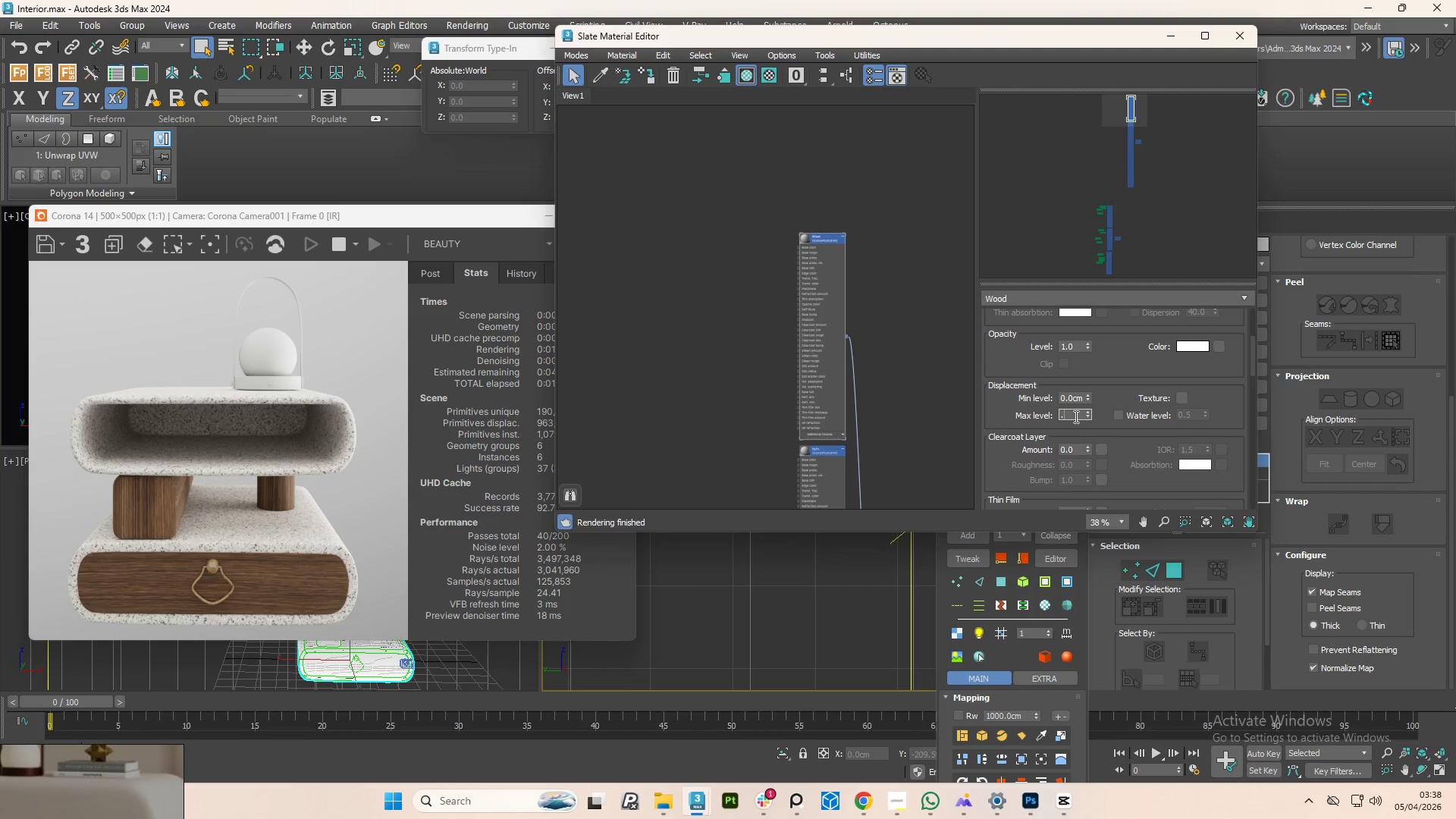 
key(Numpad0)
 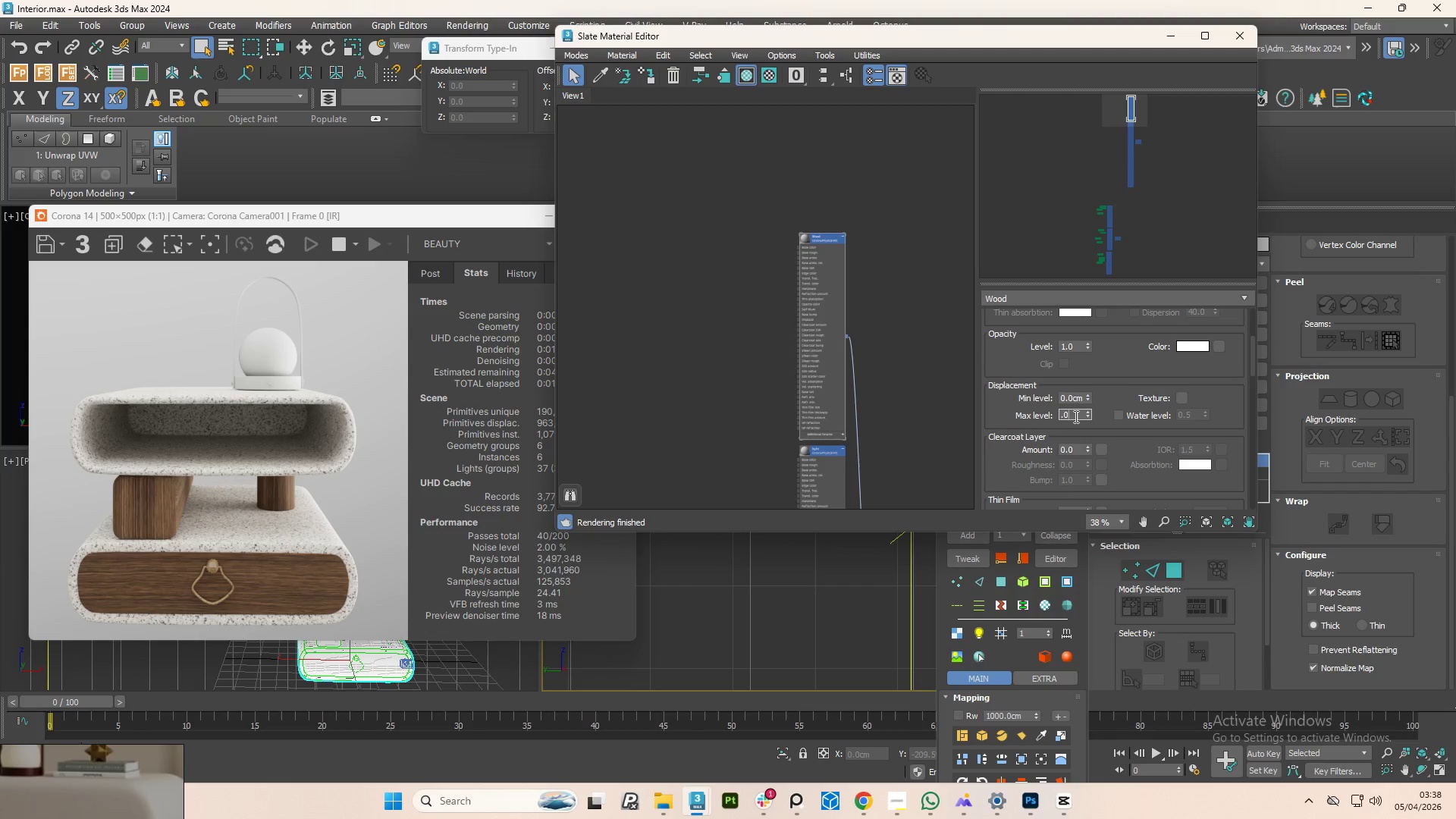 
key(Numpad5)
 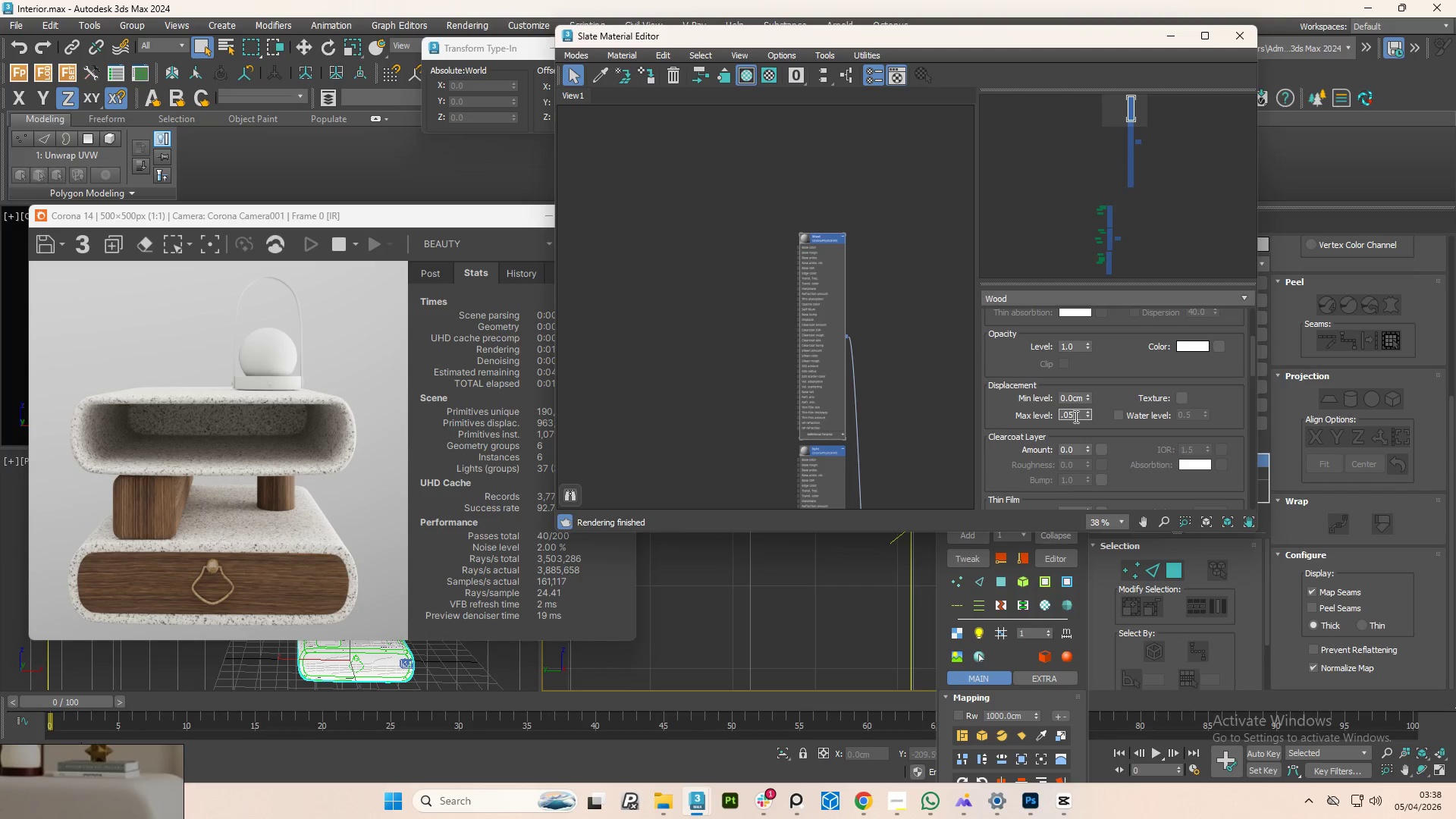 
key(NumpadEnter)
 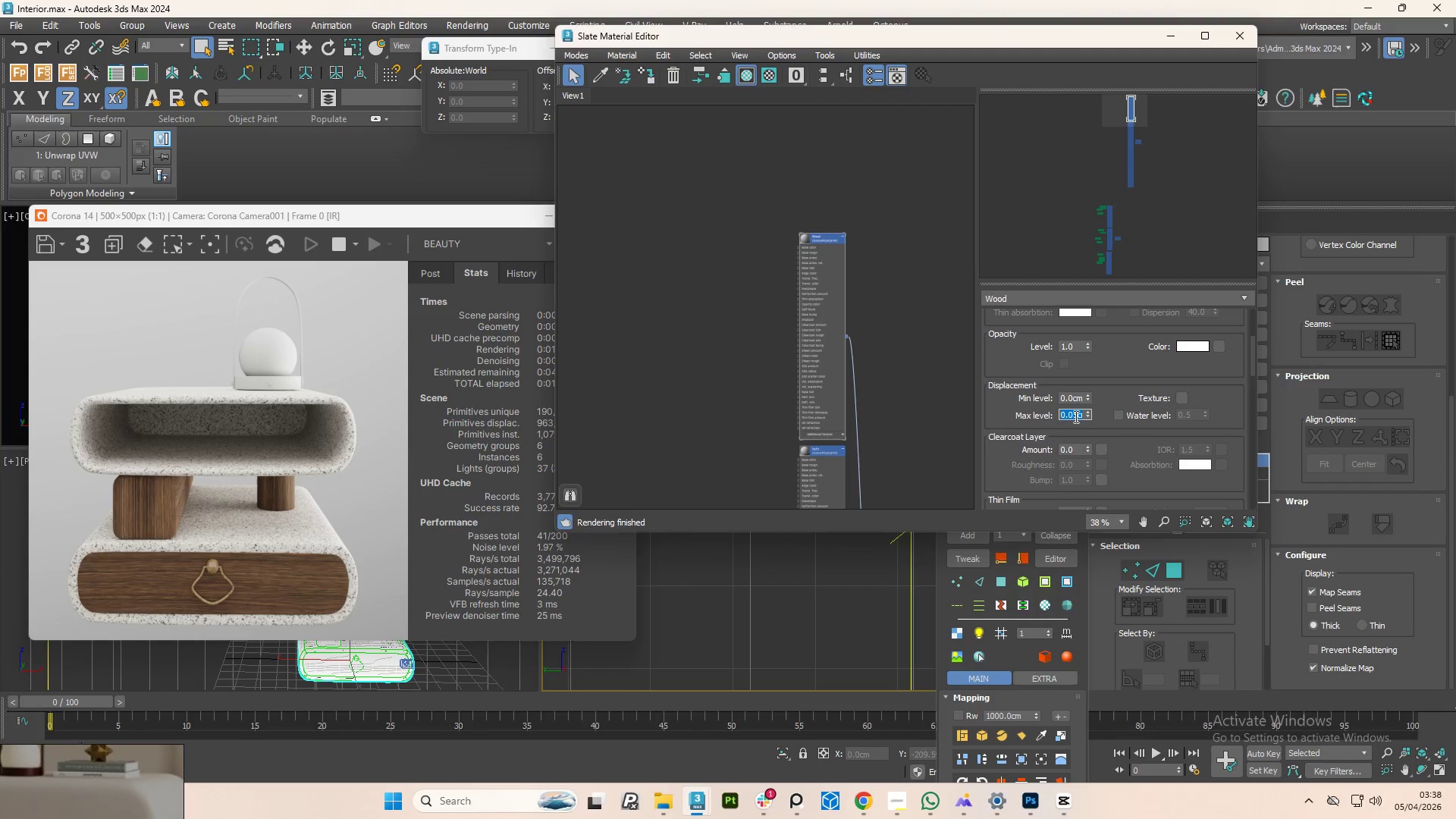 
key(NumpadDecimal)
 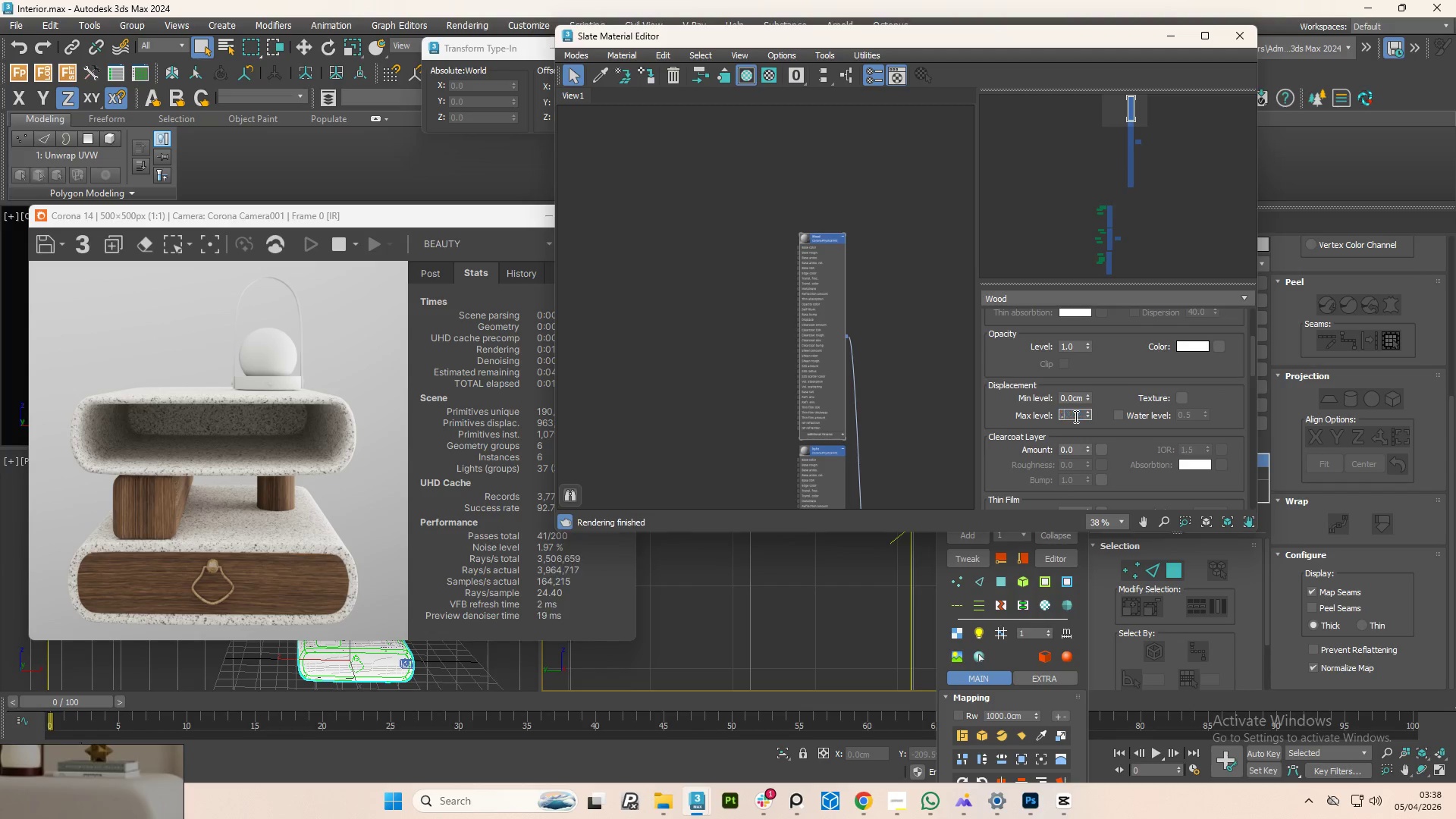 
key(Numpad0)
 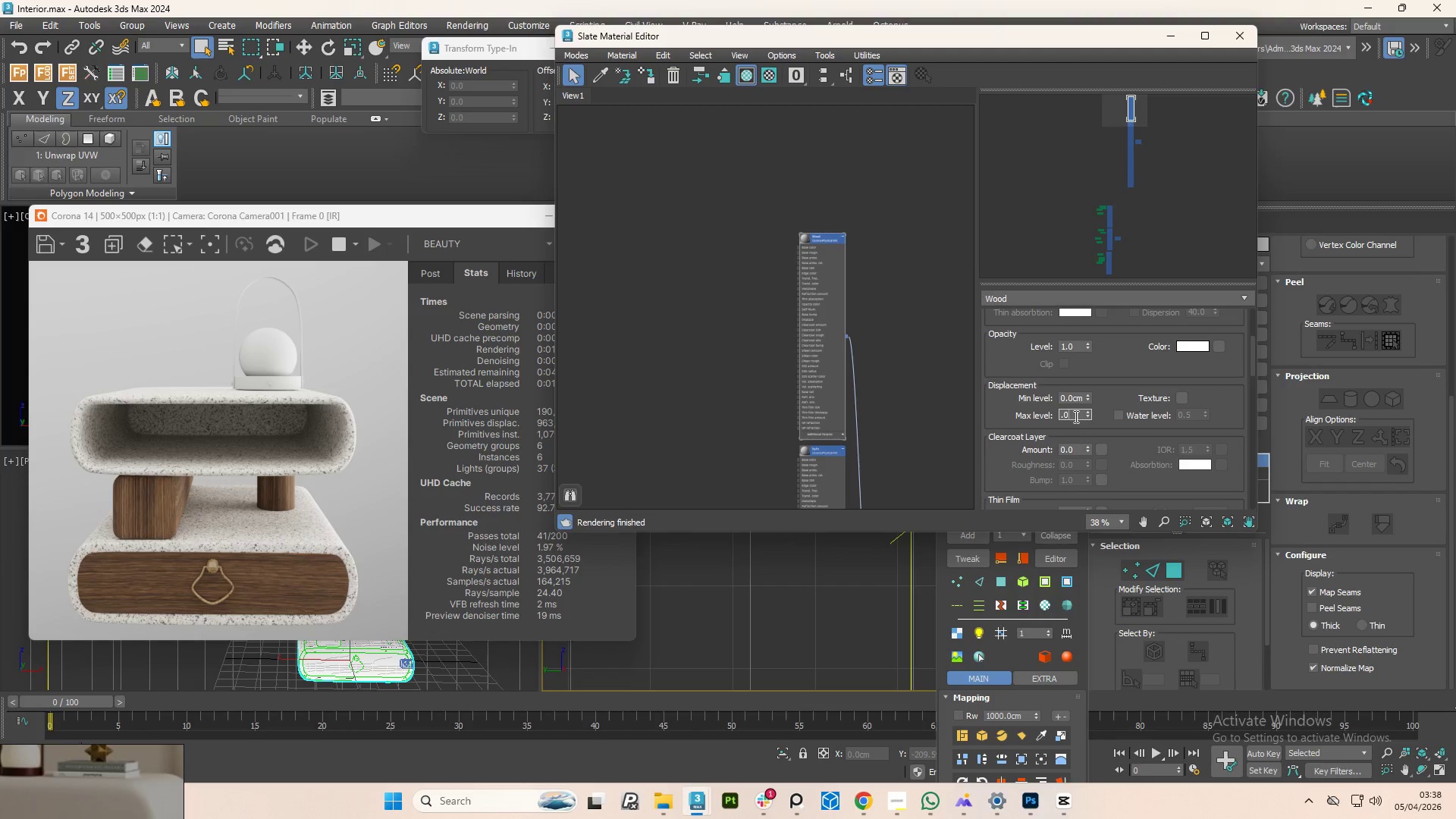 
key(Numpad2)
 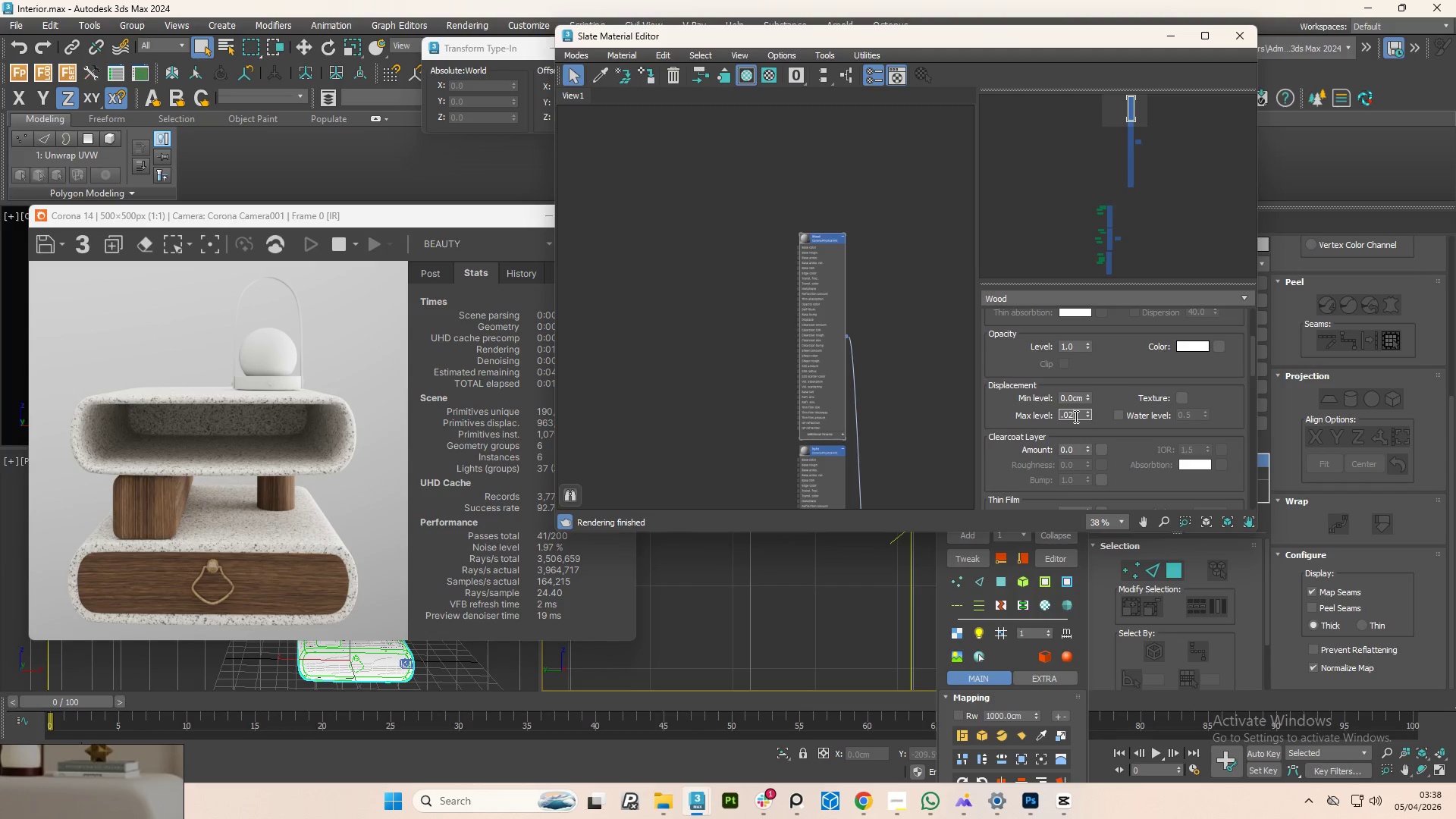 
key(NumpadEnter)
 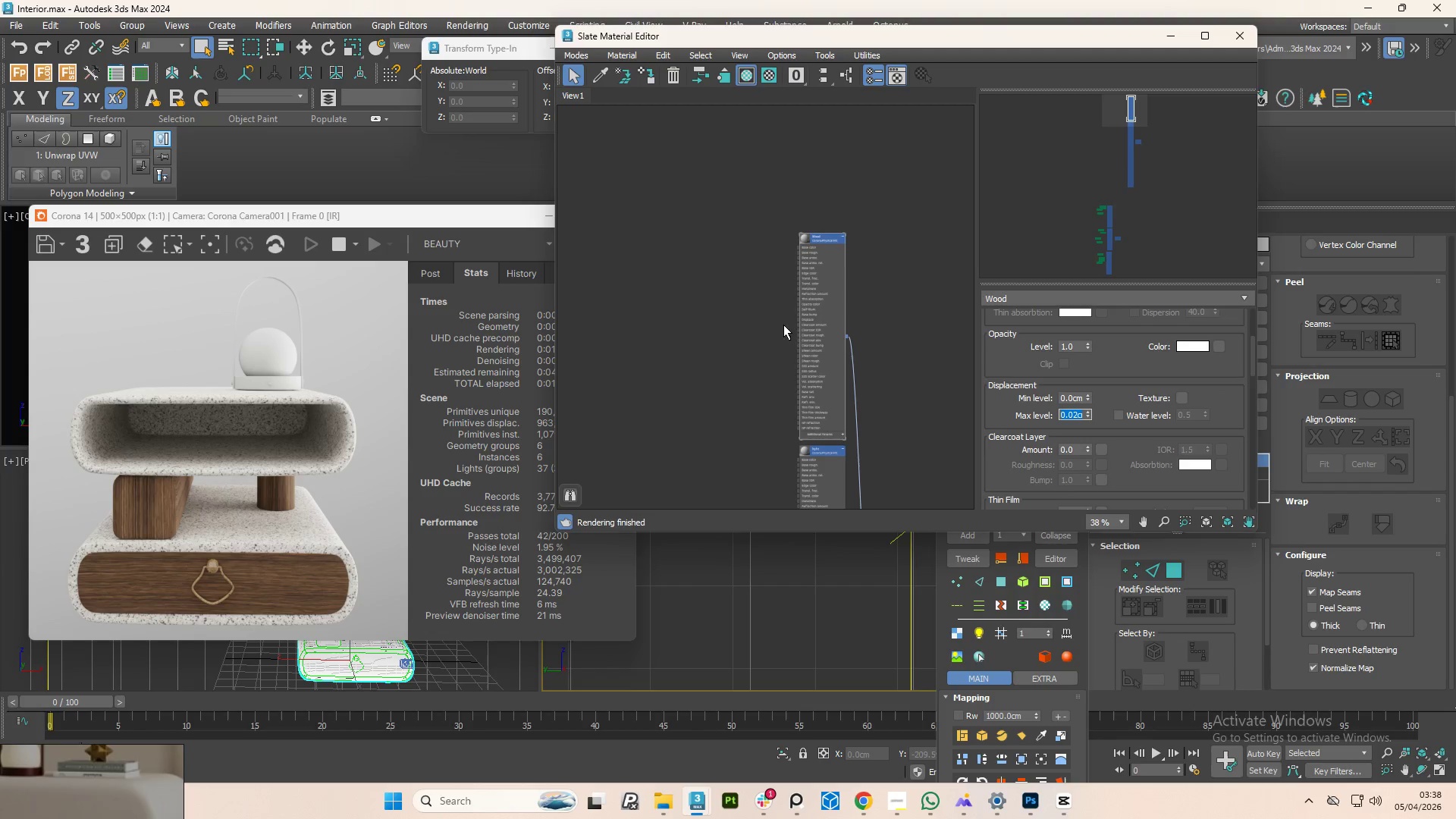 
scroll: coordinate [747, 331], scroll_direction: down, amount: 2.0
 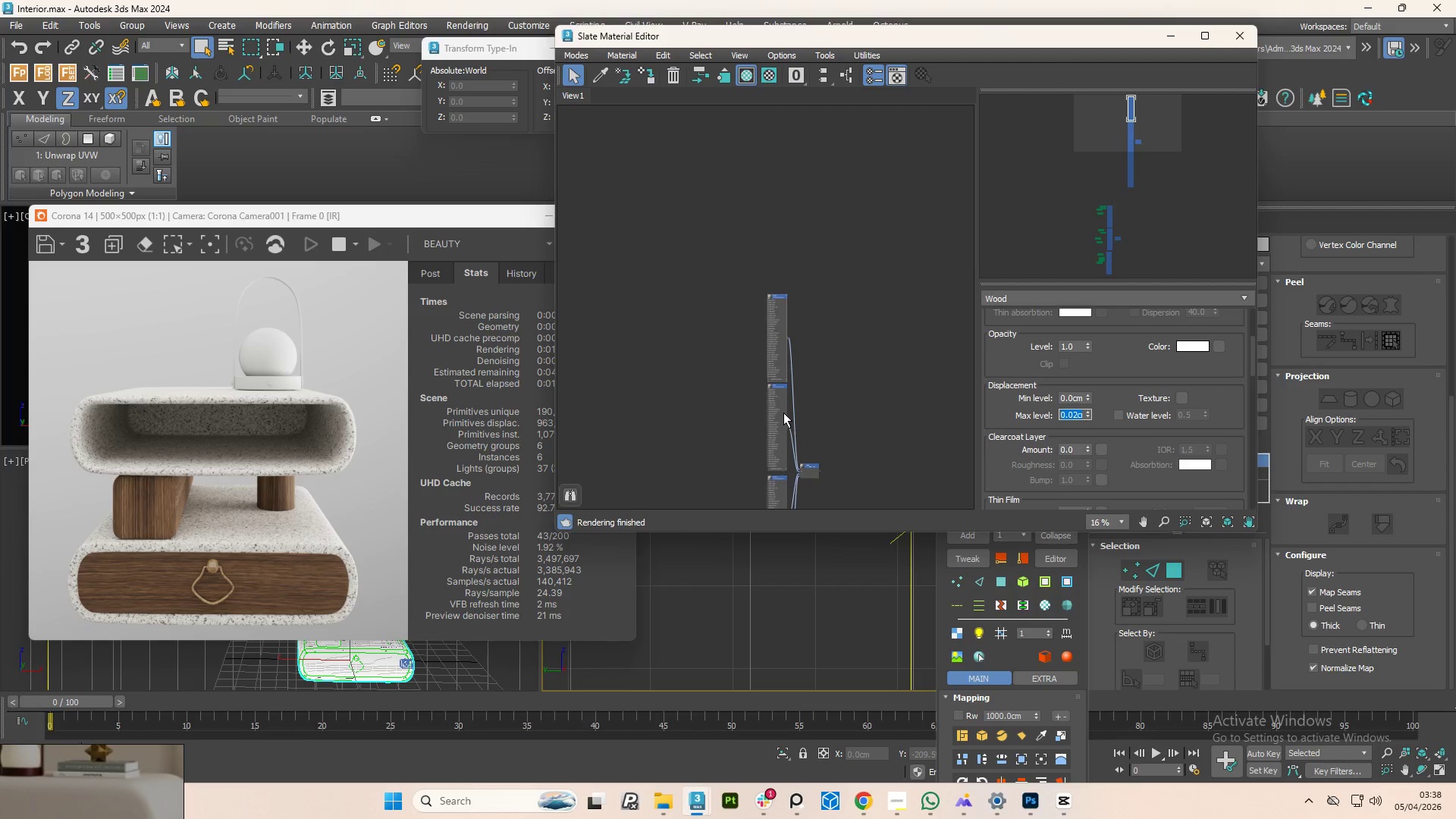 
left_click([783, 413])
 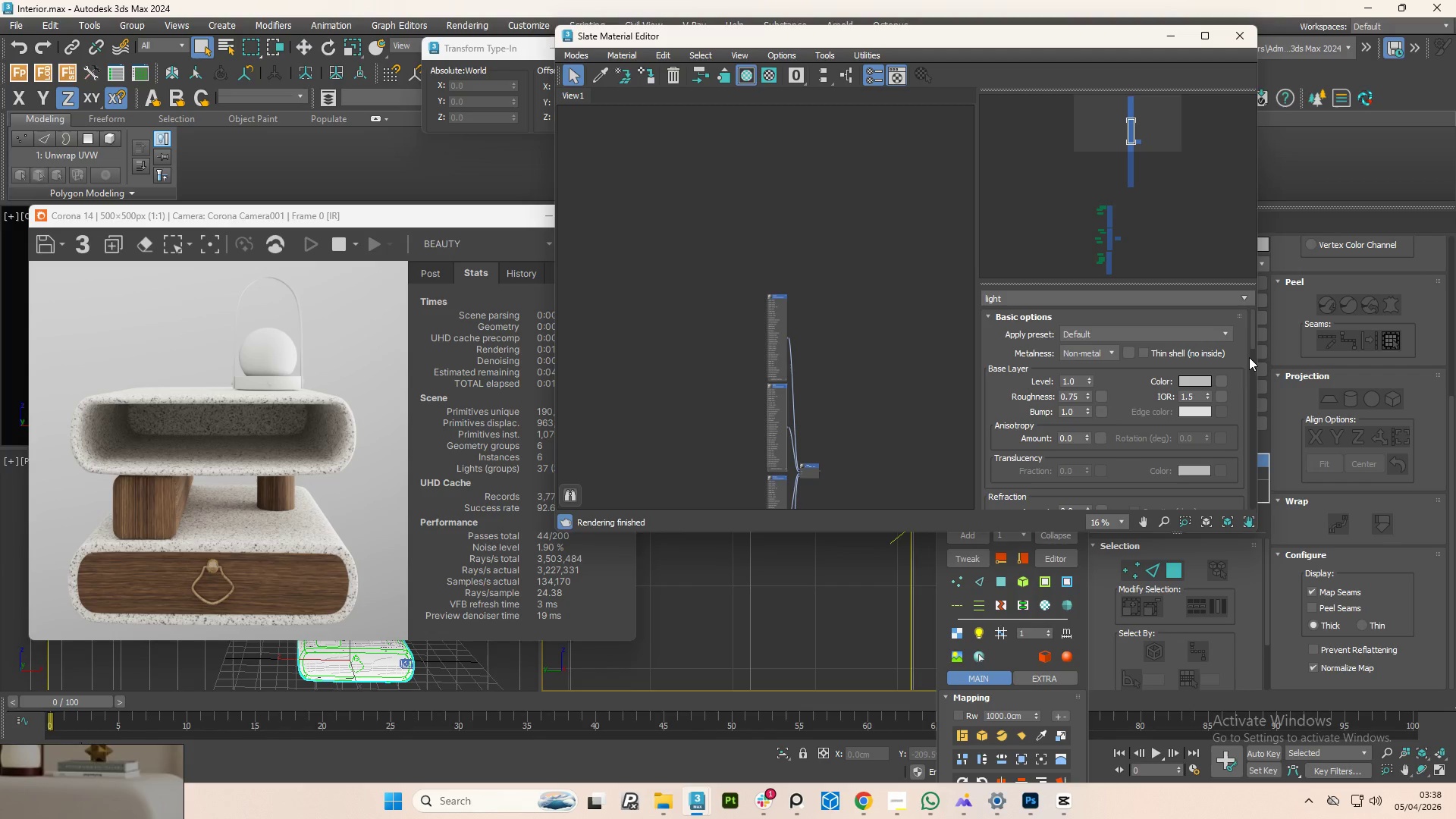 
left_click_drag(start_coordinate=[1253, 340], to_coordinate=[1250, 315])
 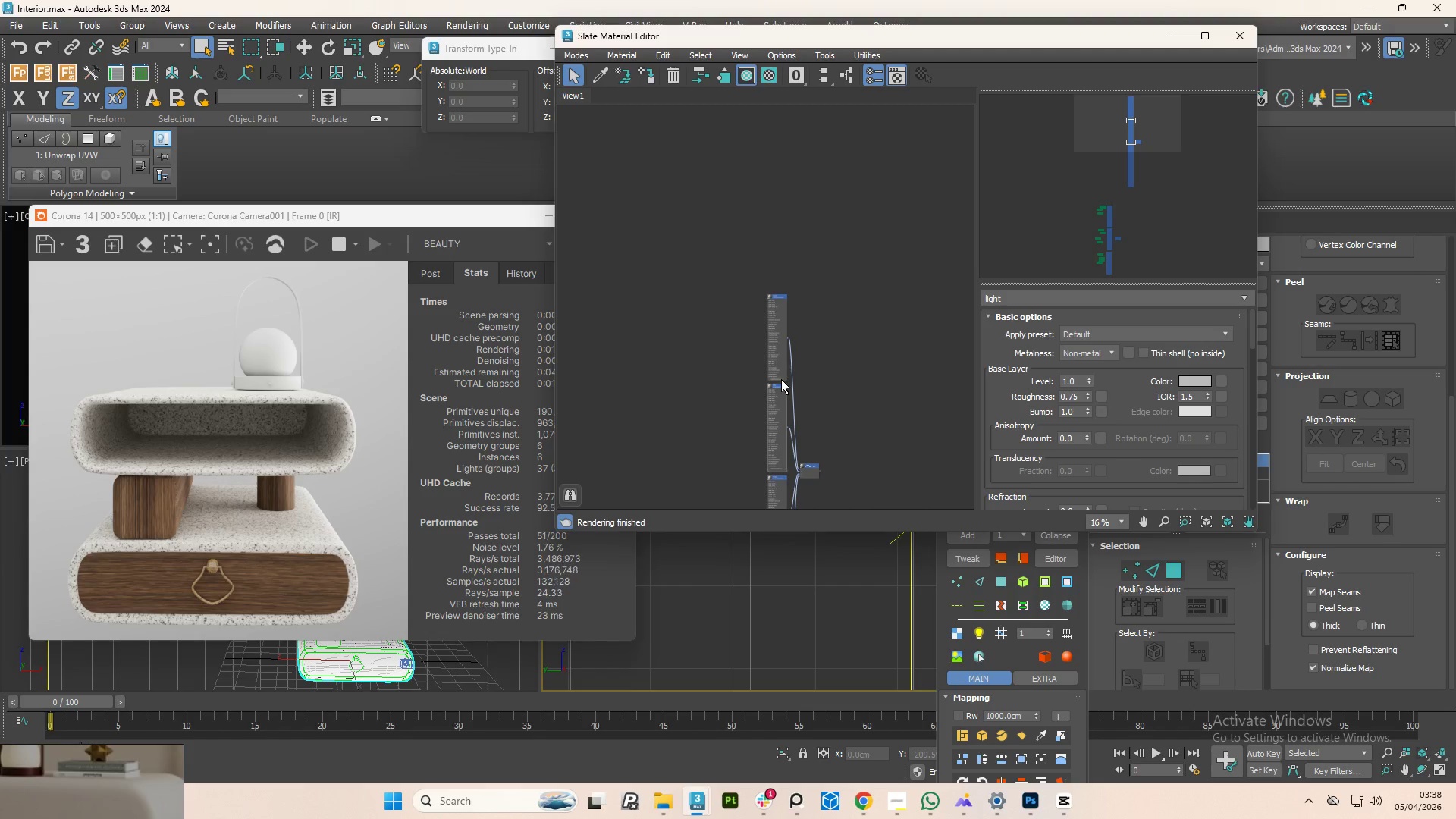 
left_click([774, 391])
 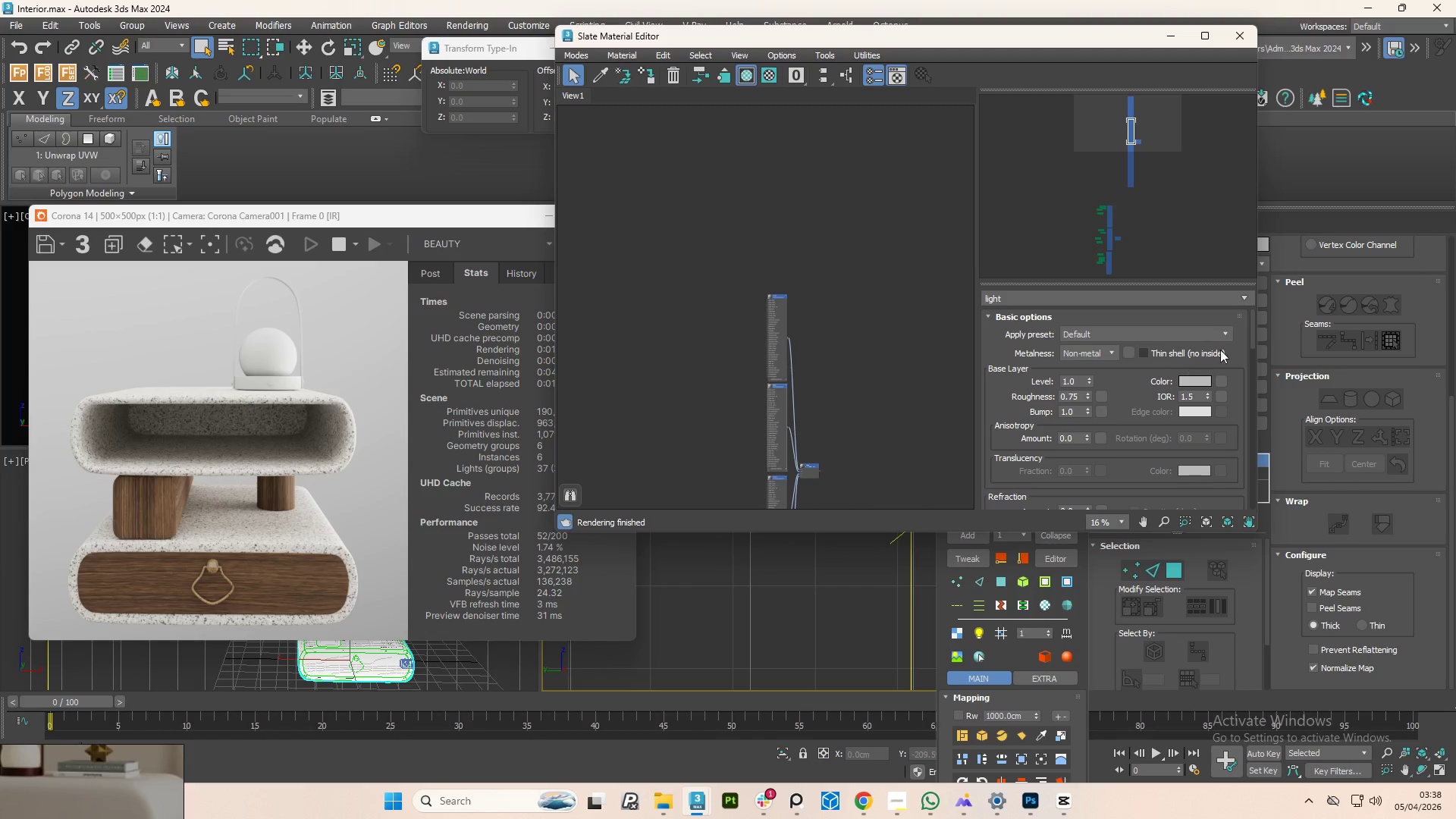 
left_click_drag(start_coordinate=[1254, 333], to_coordinate=[1261, 367])
 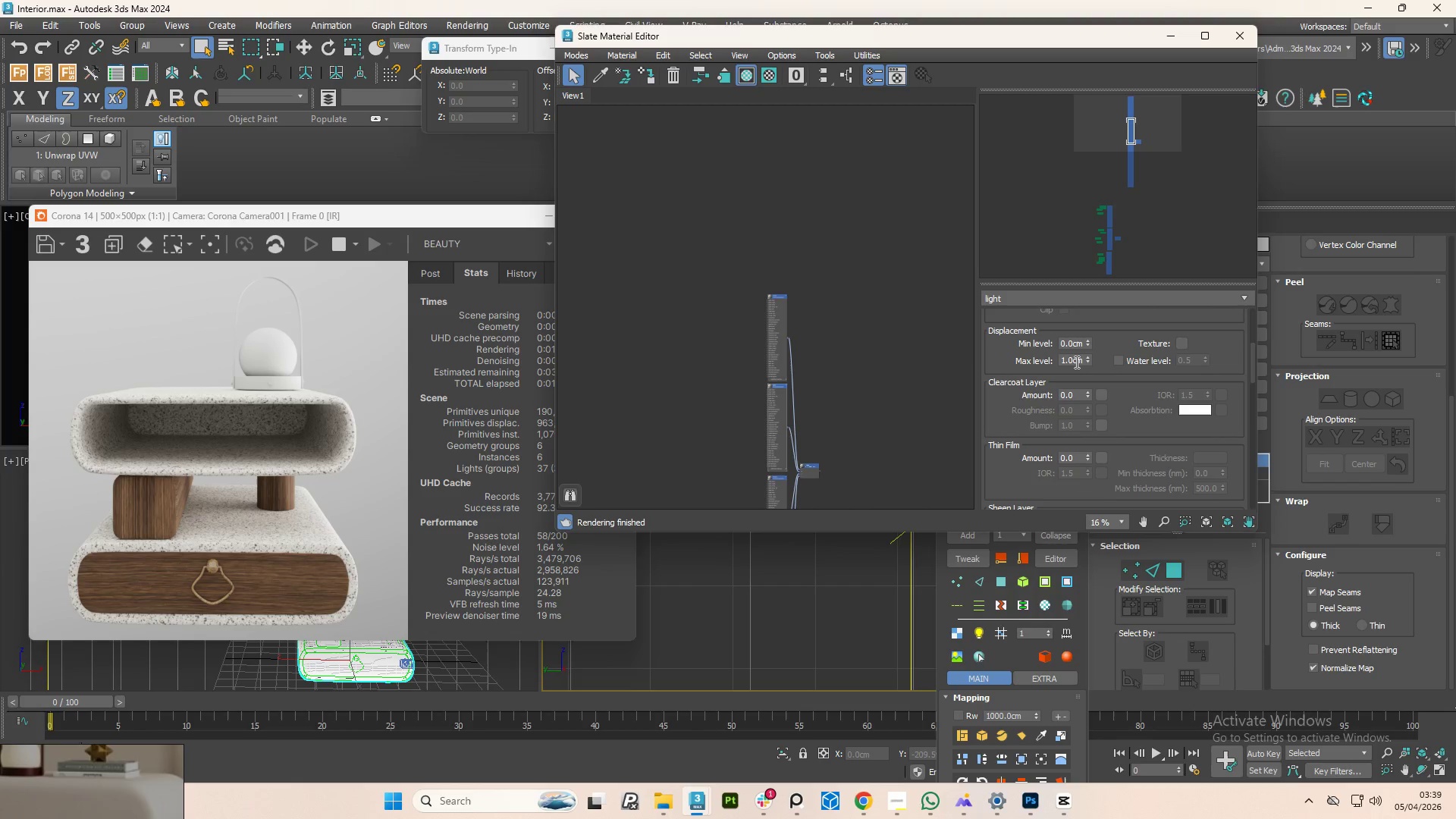 
double_click([1075, 362])
 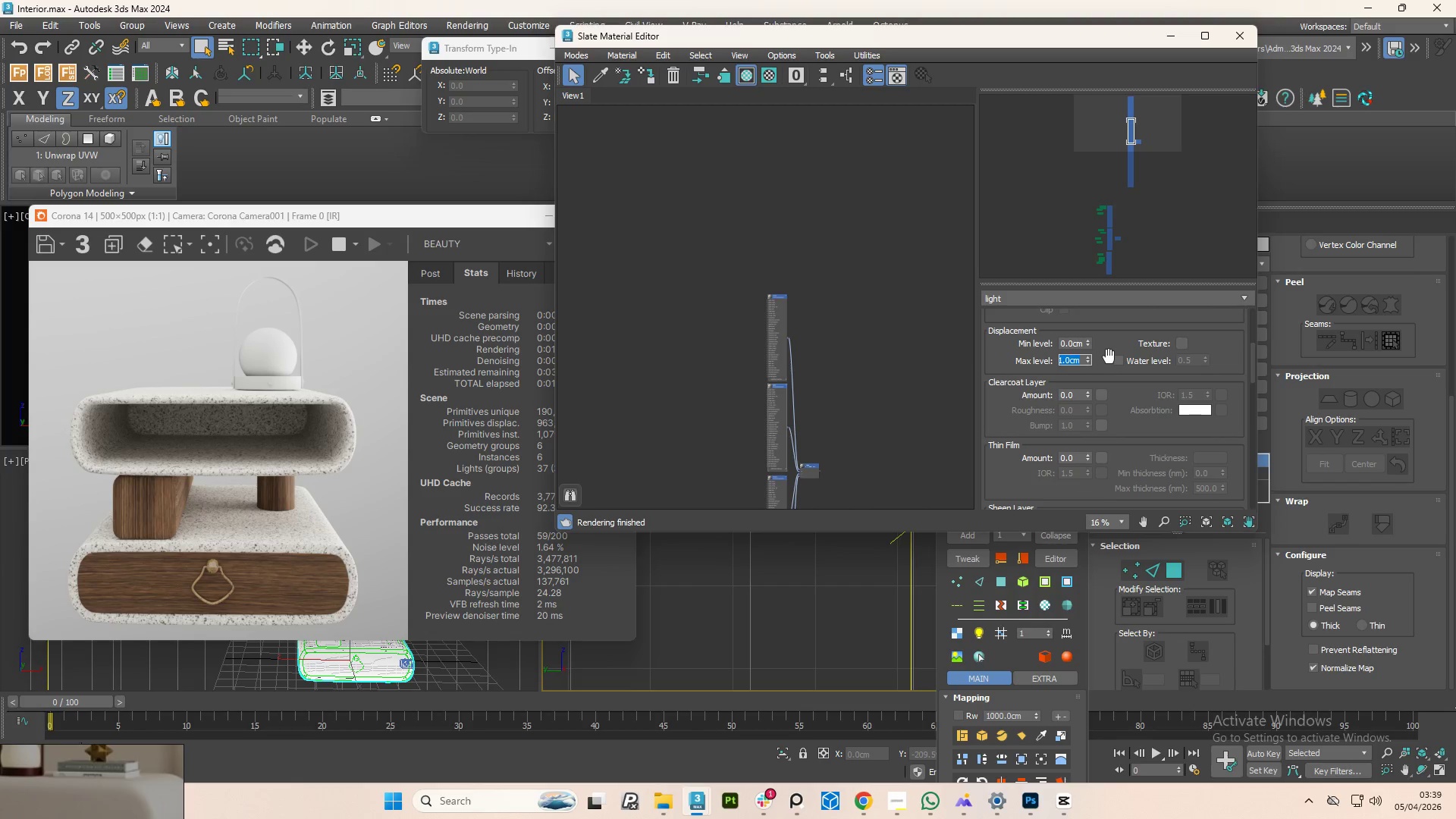 
key(NumpadDecimal)
 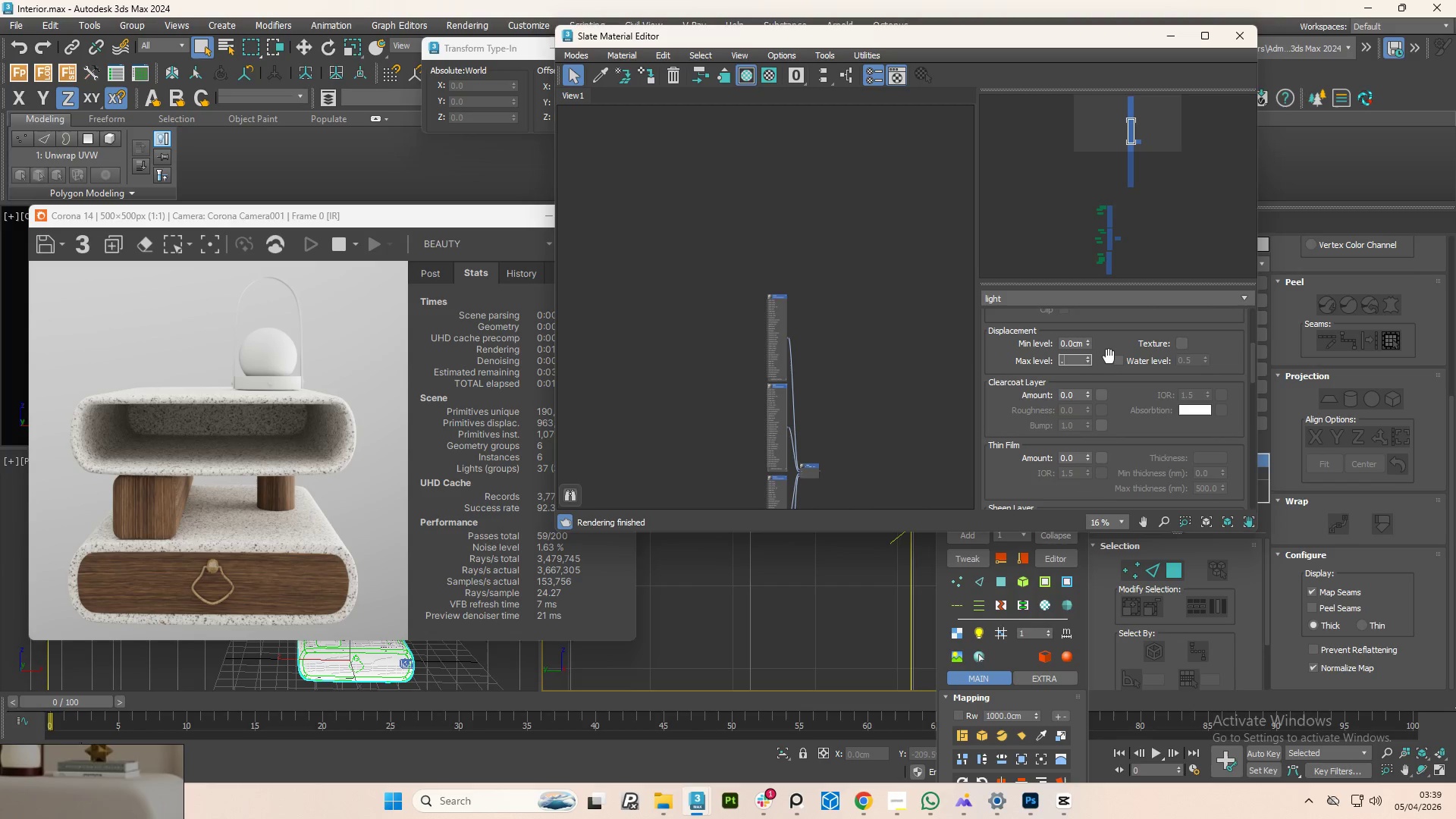 
key(Numpad0)
 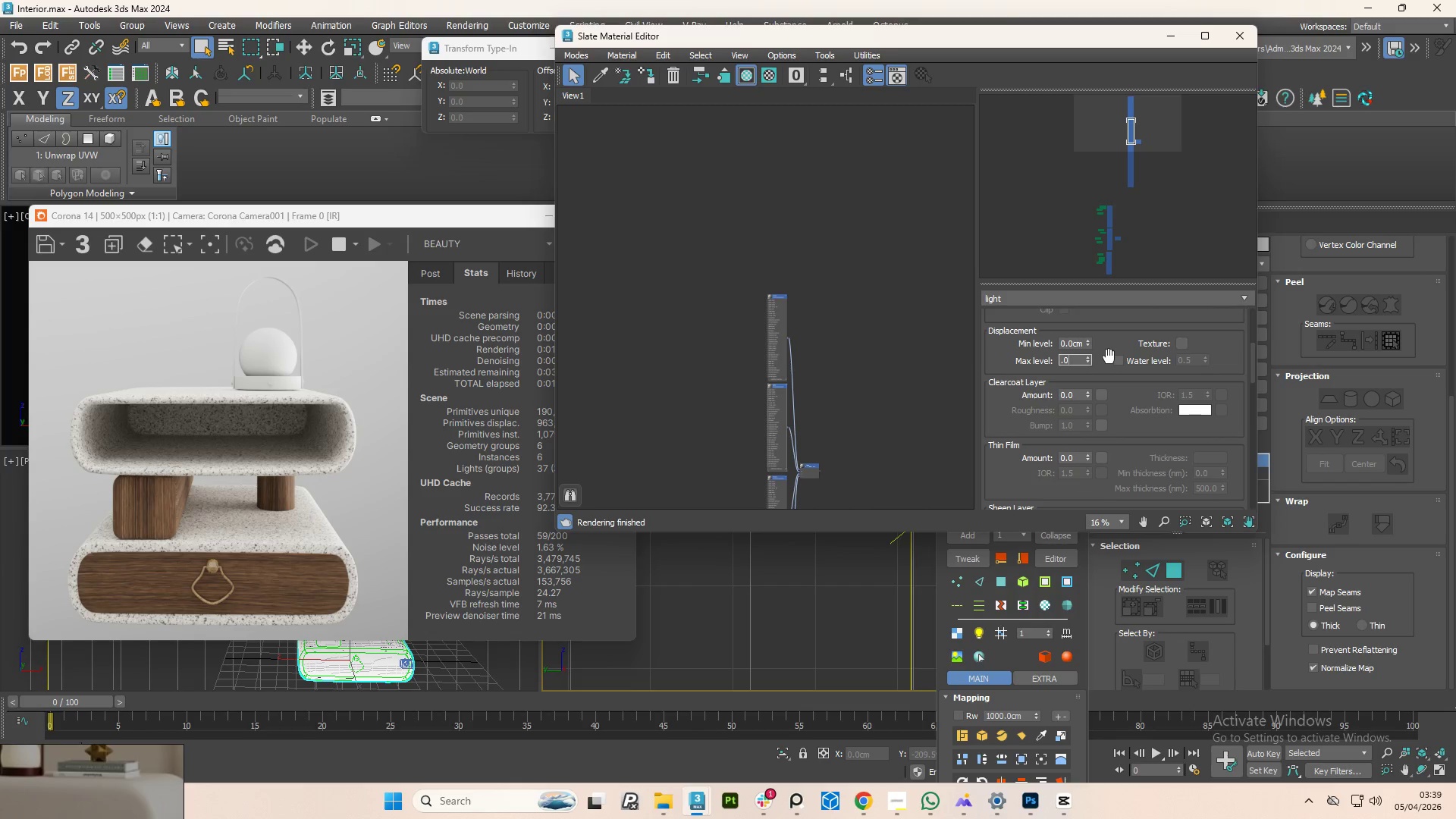 
key(Numpad2)
 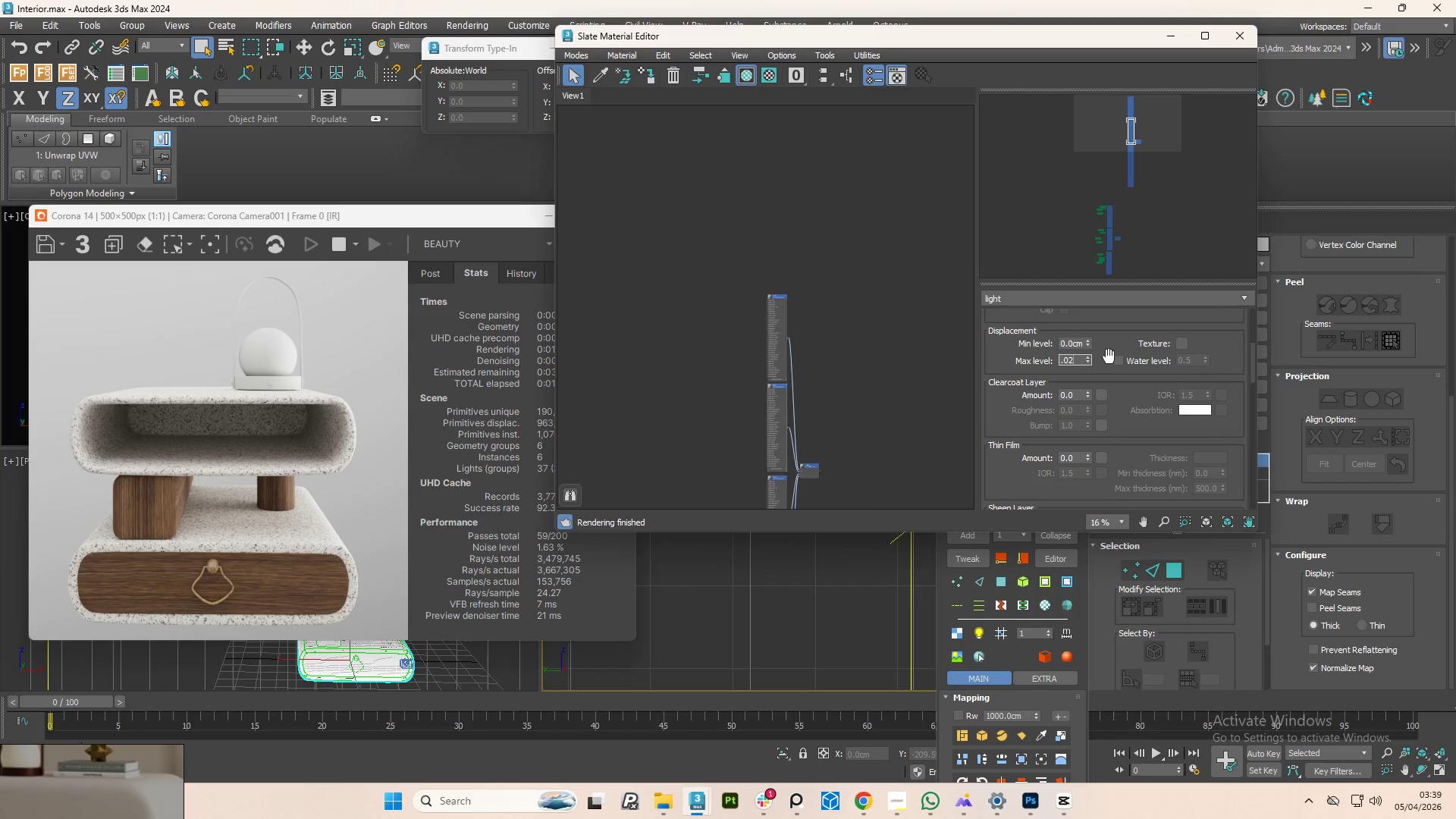 
key(NumpadEnter)
 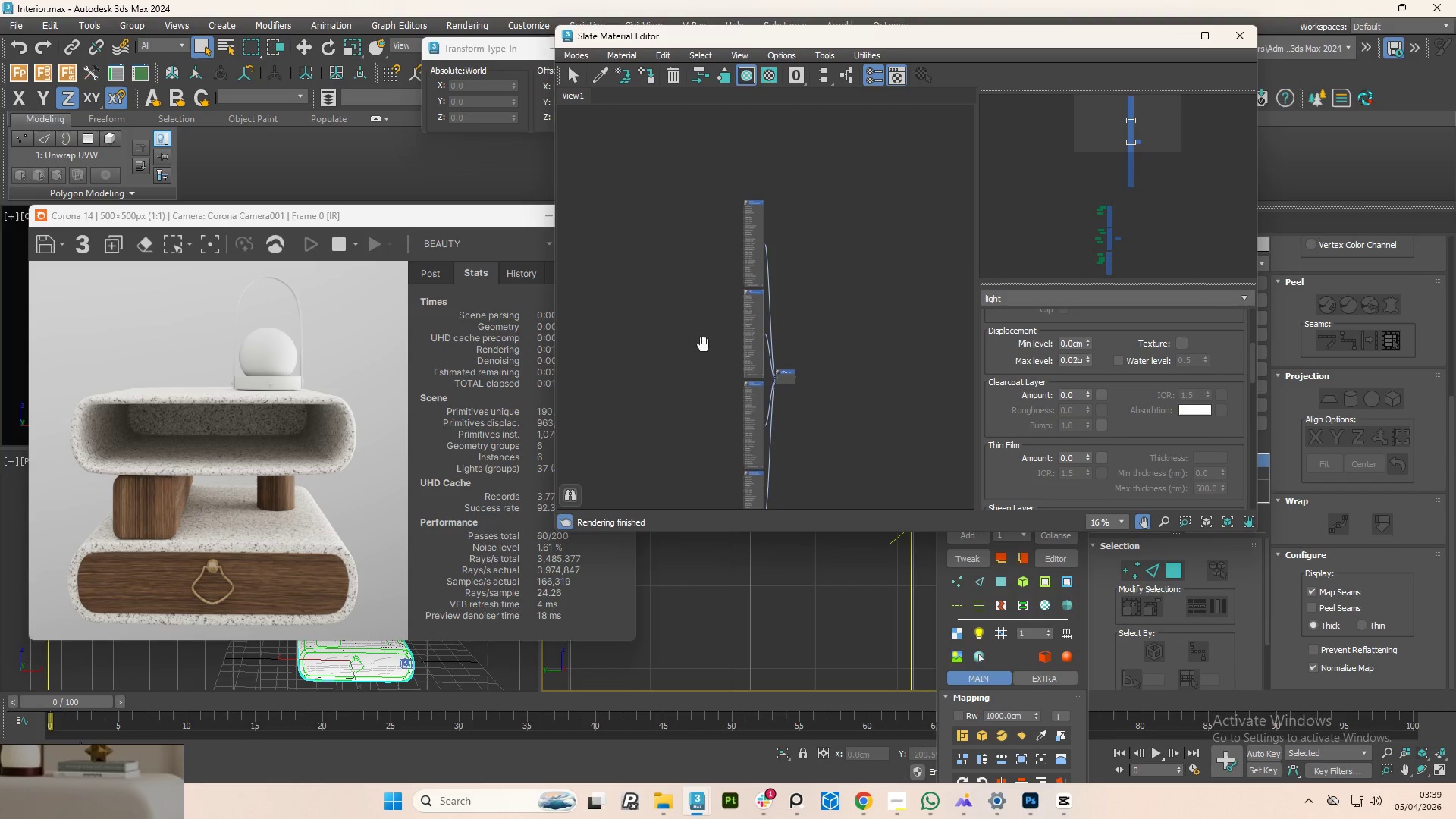 
left_click([758, 362])
 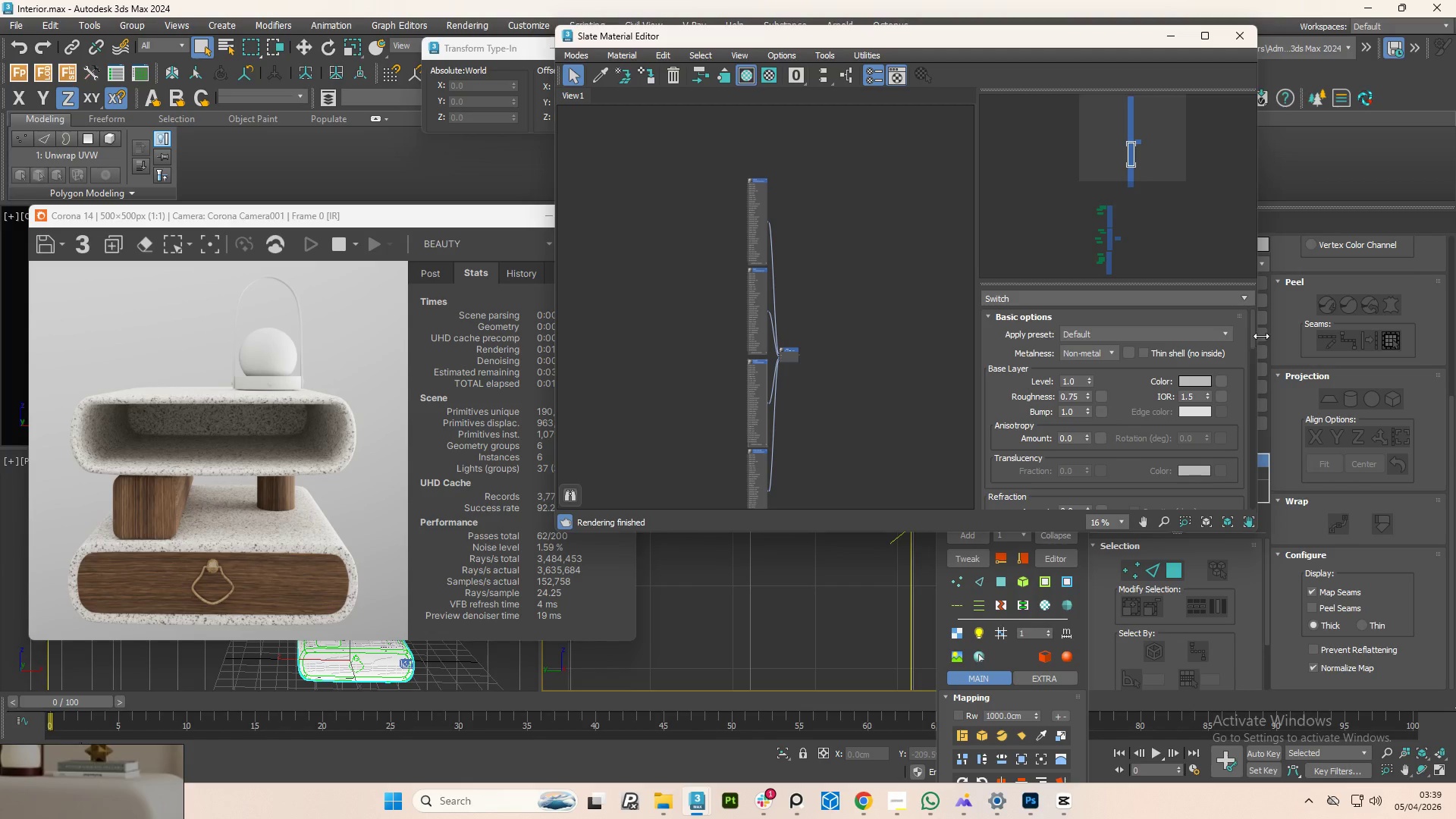 
left_click_drag(start_coordinate=[1254, 332], to_coordinate=[1260, 362])
 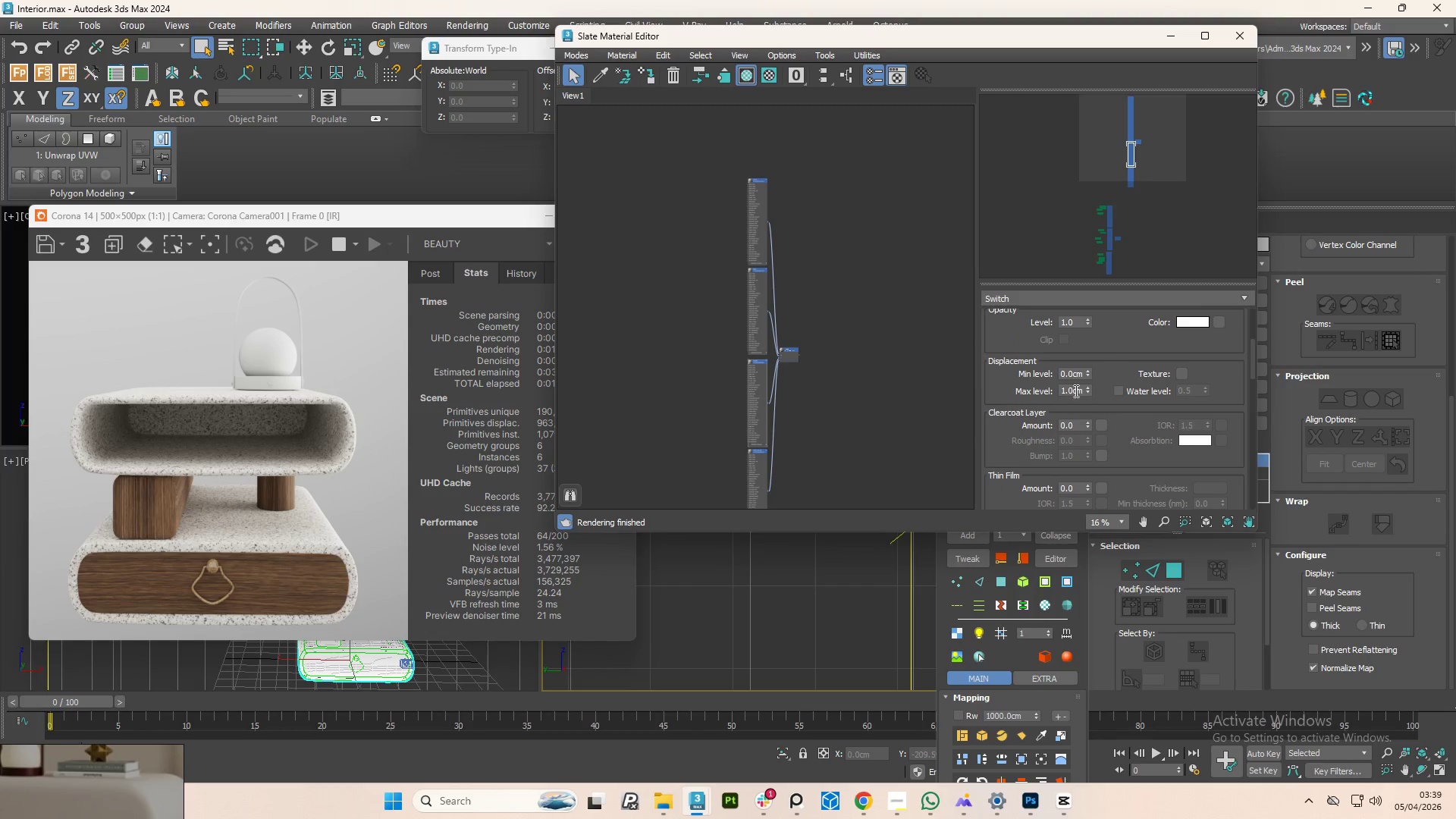 
double_click([1075, 391])
 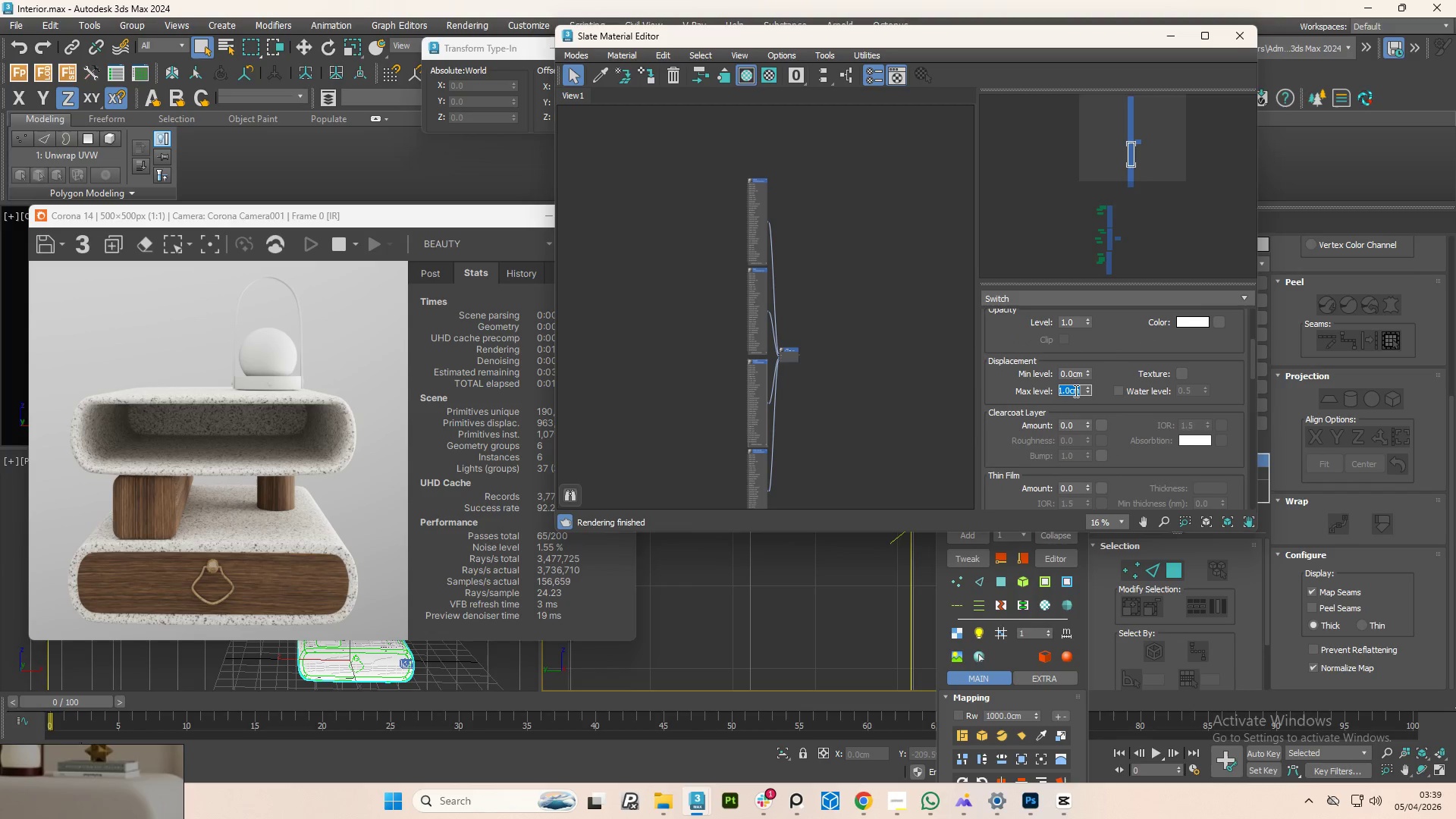 
key(NumpadDecimal)
 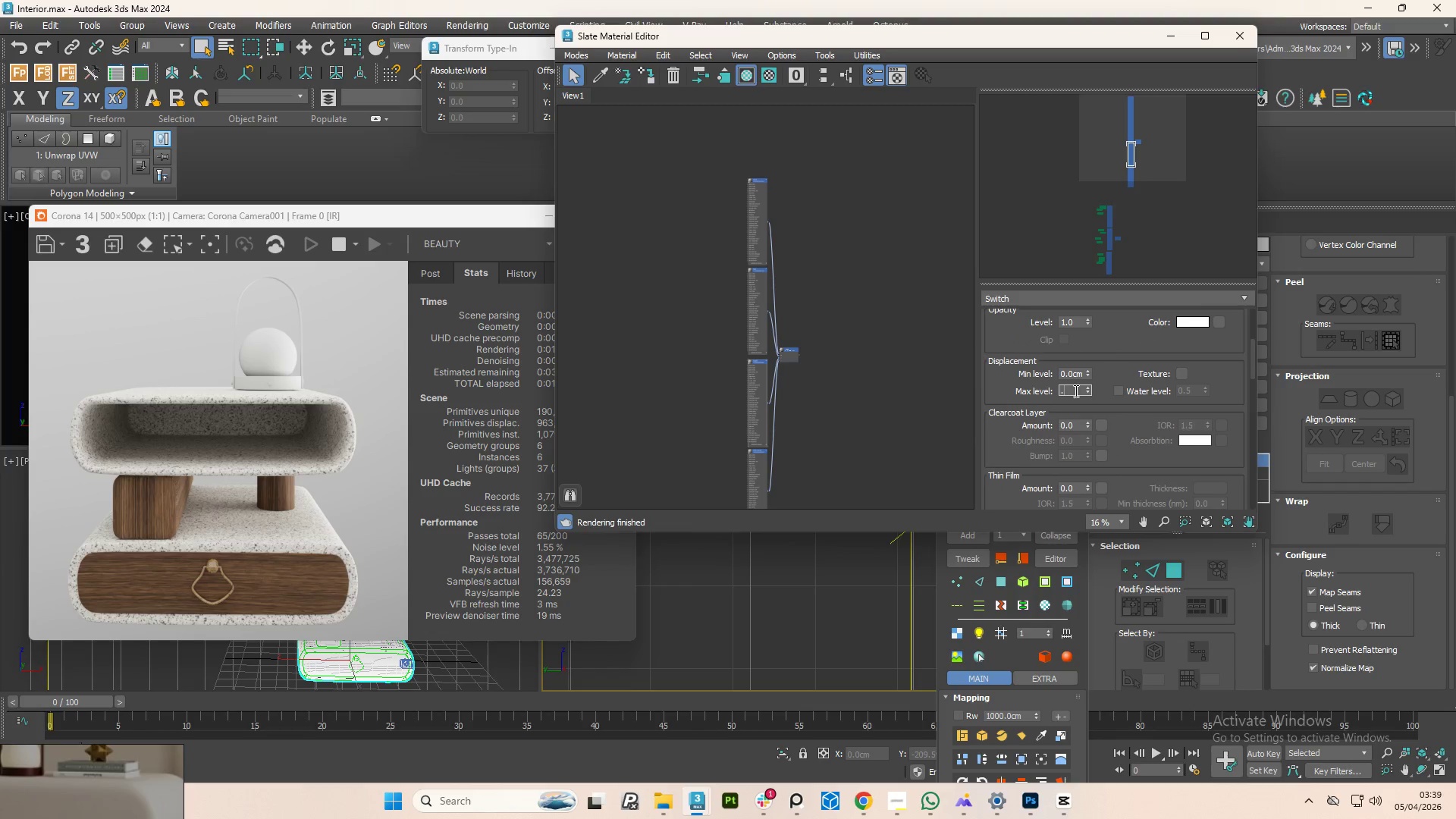 
key(Numpad0)
 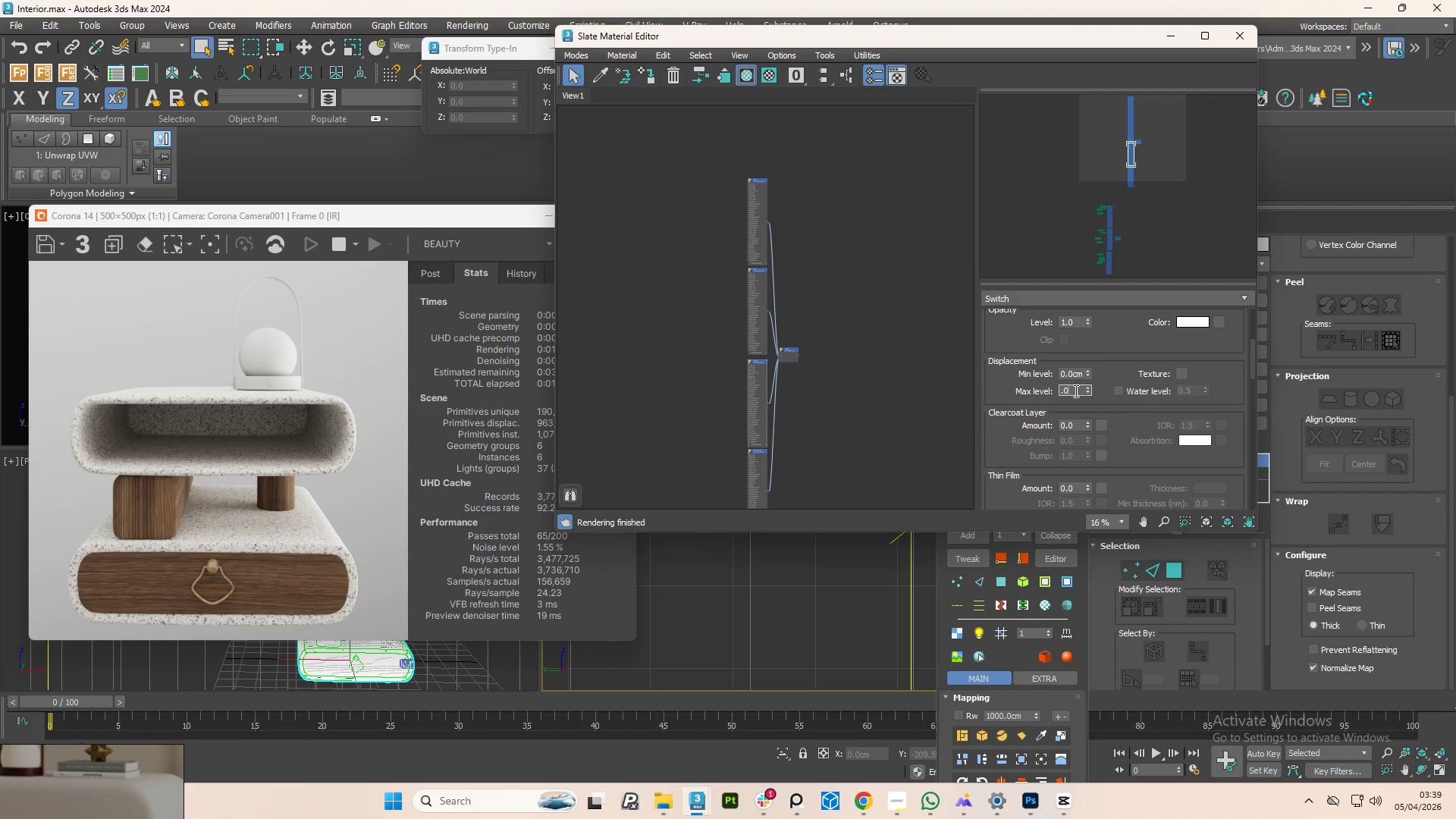 
key(Numpad2)
 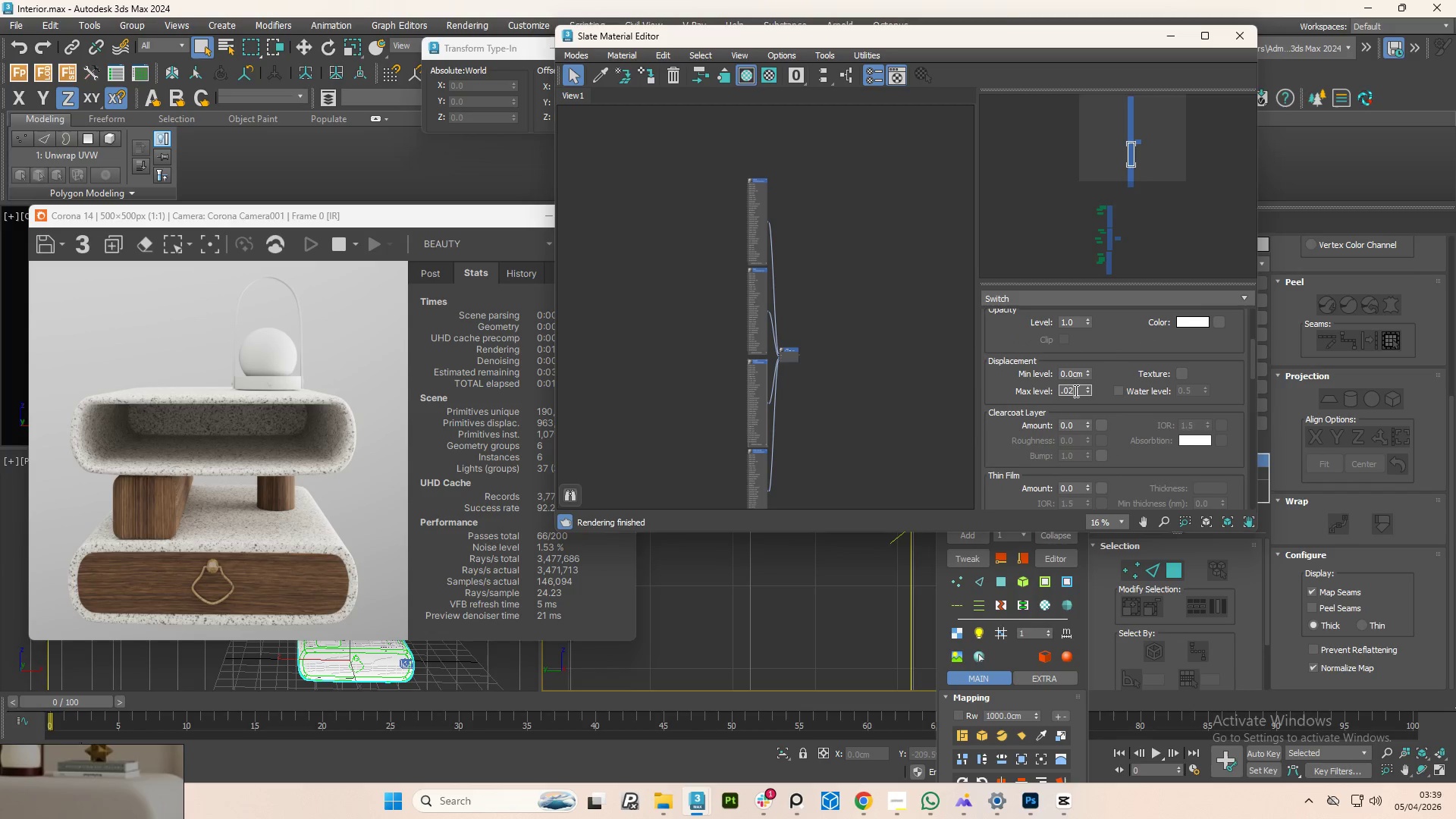 
key(NumpadEnter)
 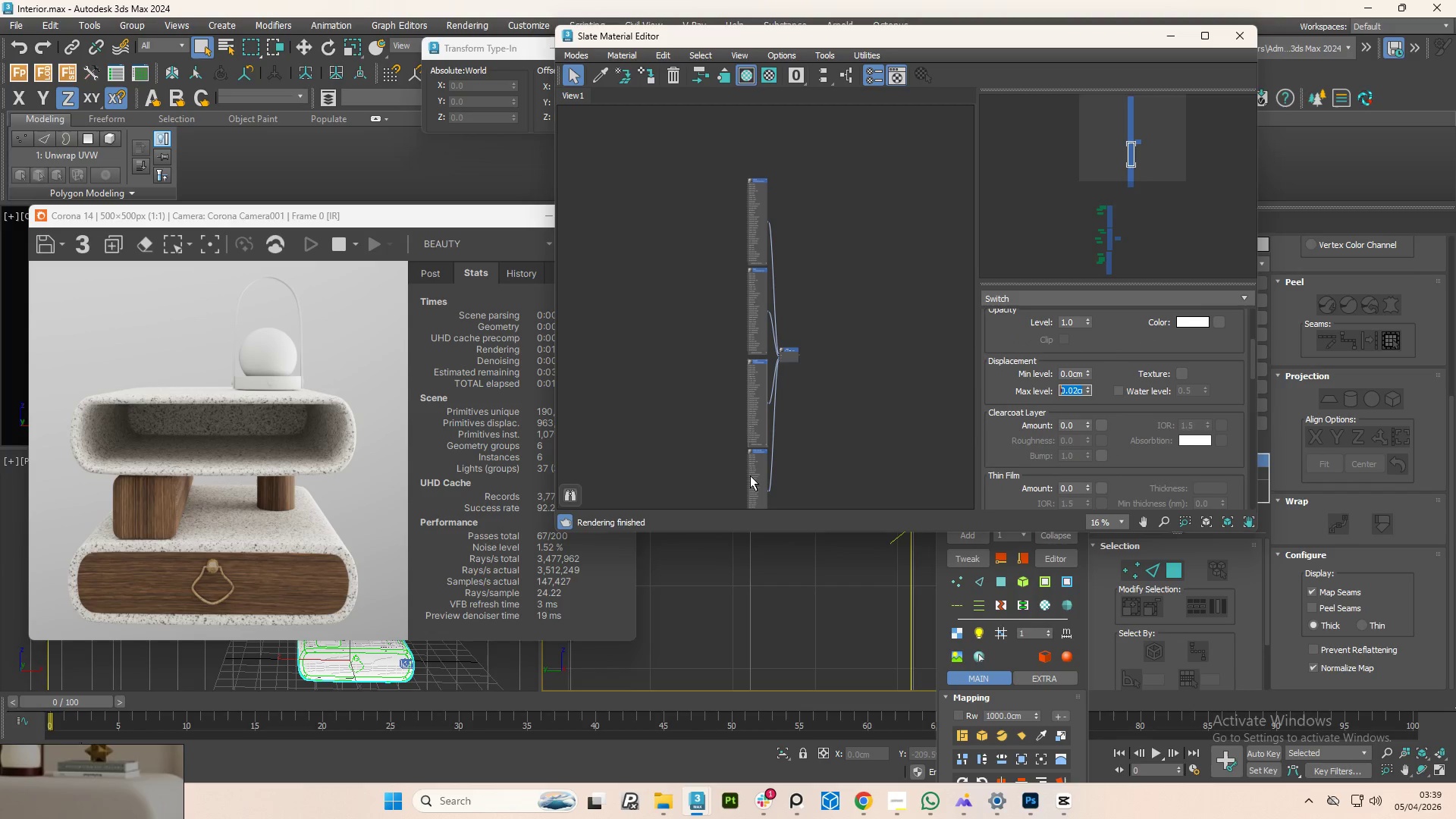 
left_click([757, 468])
 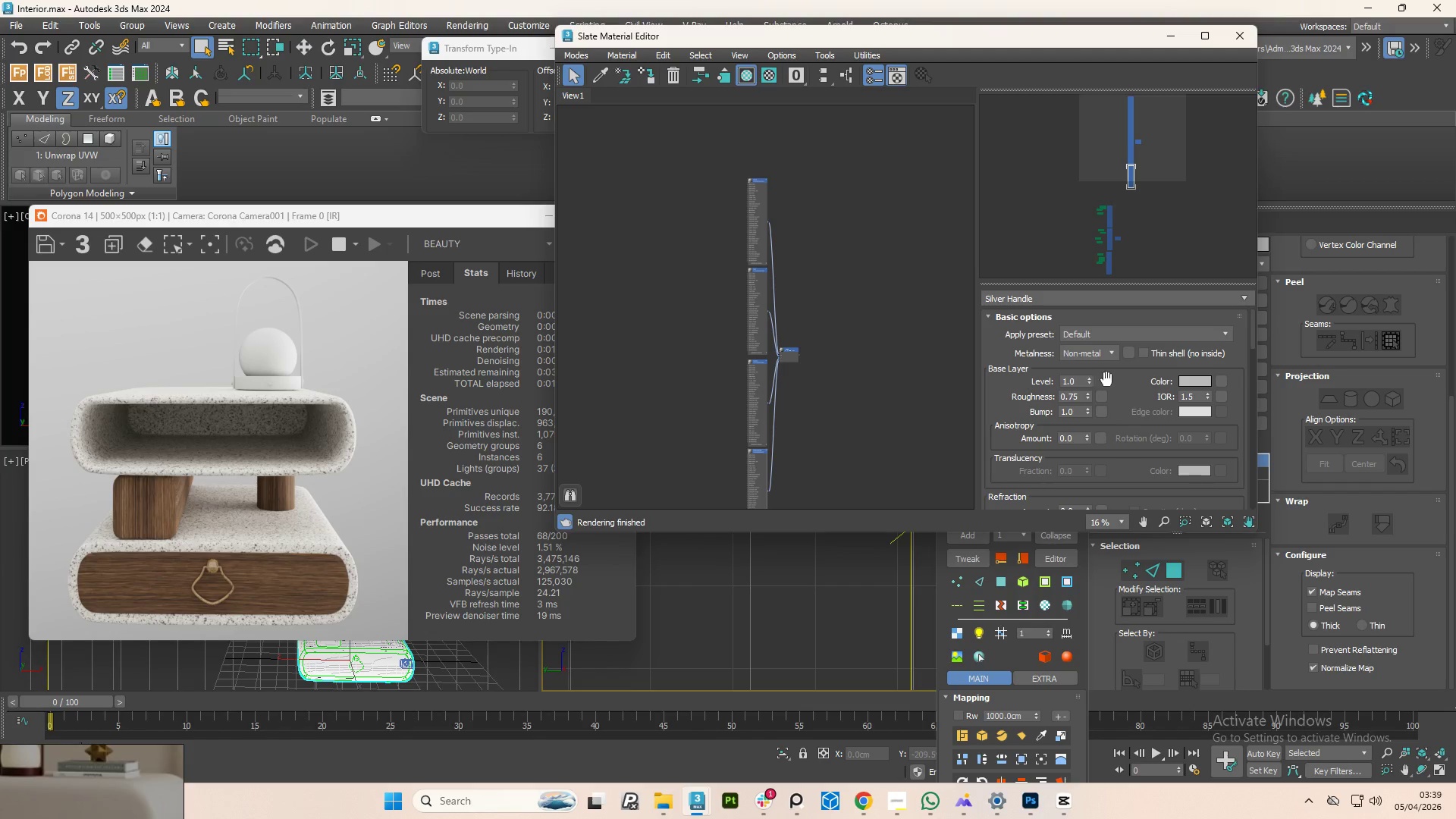 
scroll: coordinate [1060, 391], scroll_direction: down, amount: 6.0
 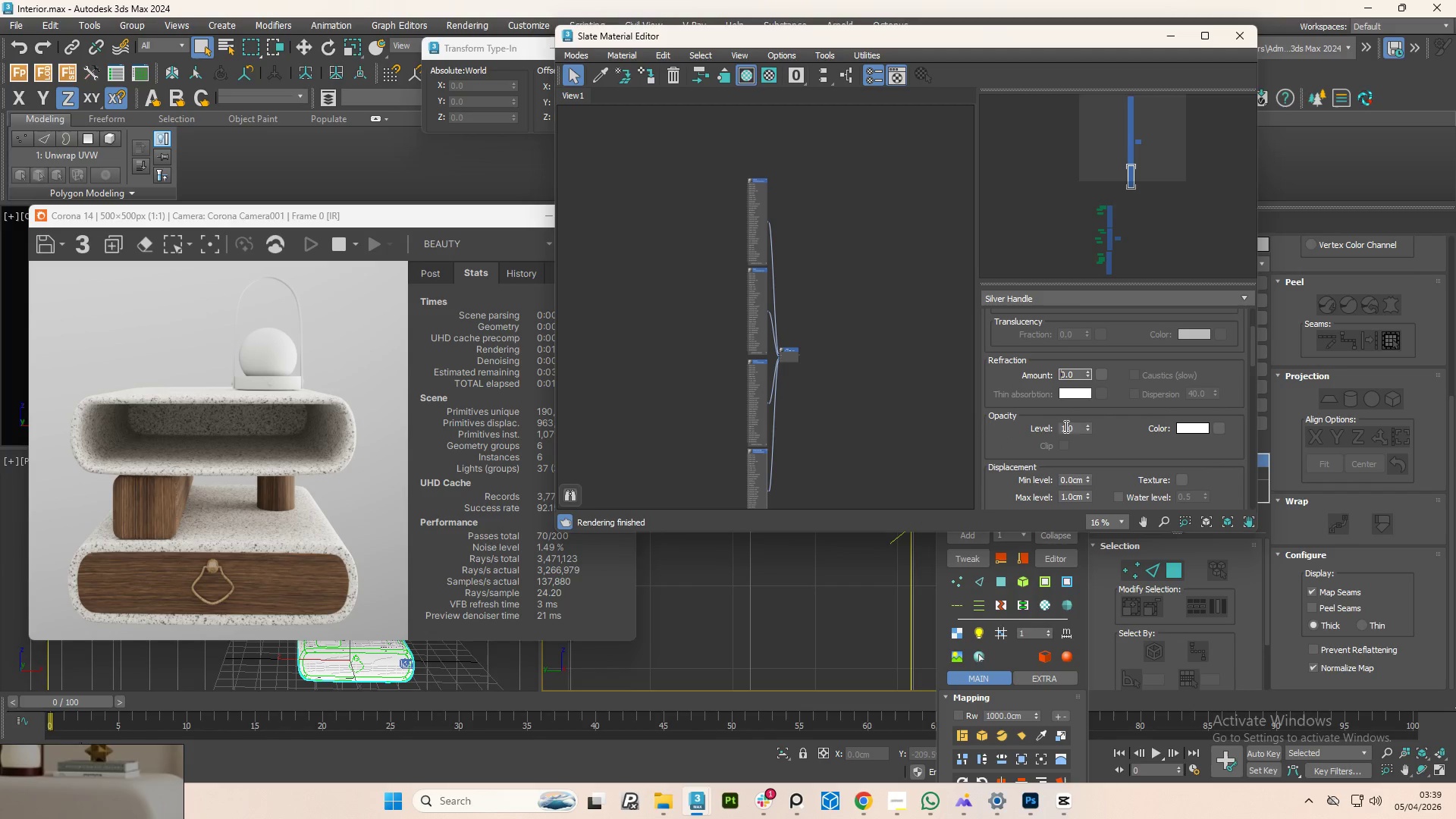 
scroll: coordinate [1109, 392], scroll_direction: up, amount: 4.0
 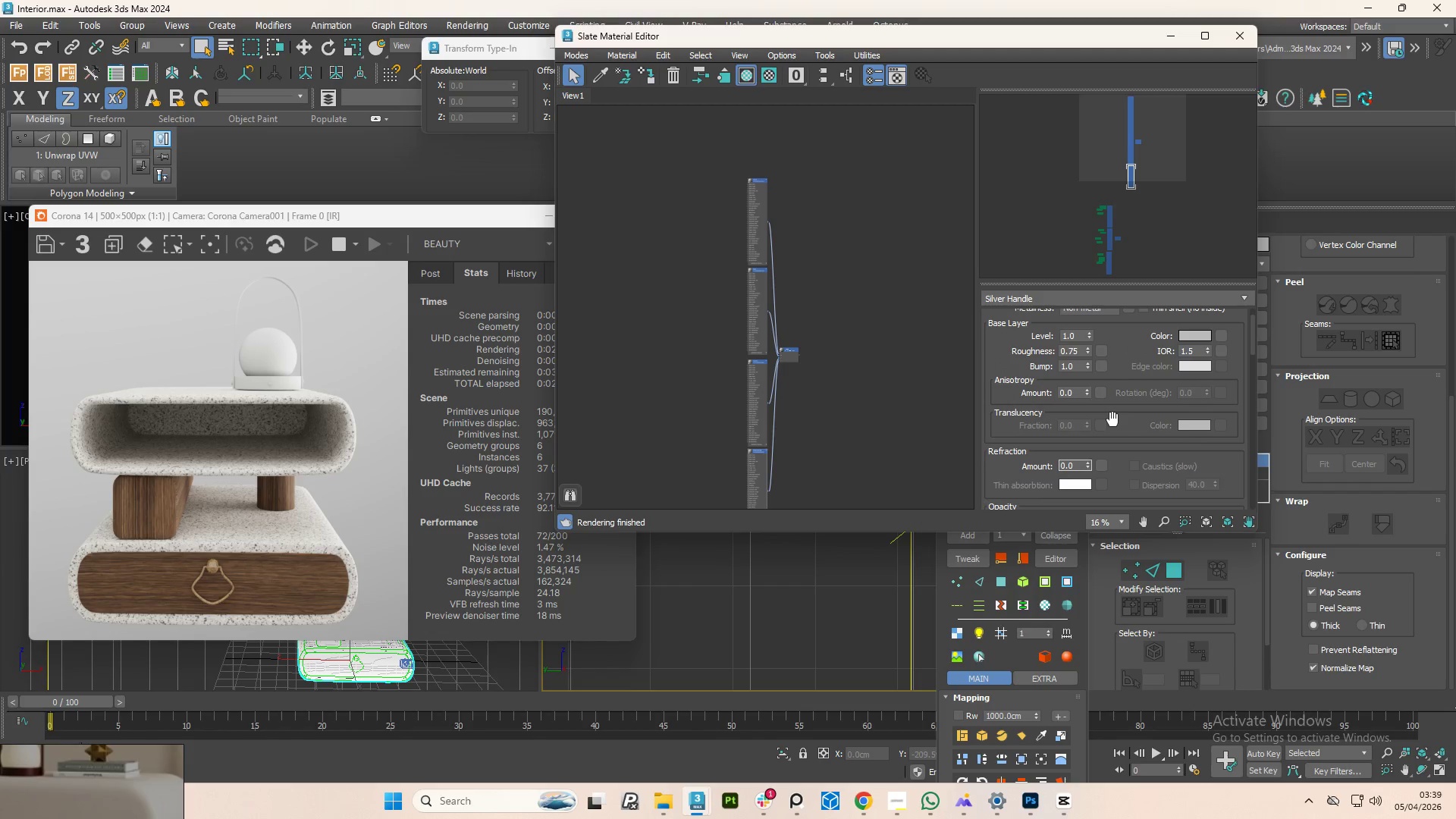 
scroll: coordinate [1114, 427], scroll_direction: down, amount: 7.0
 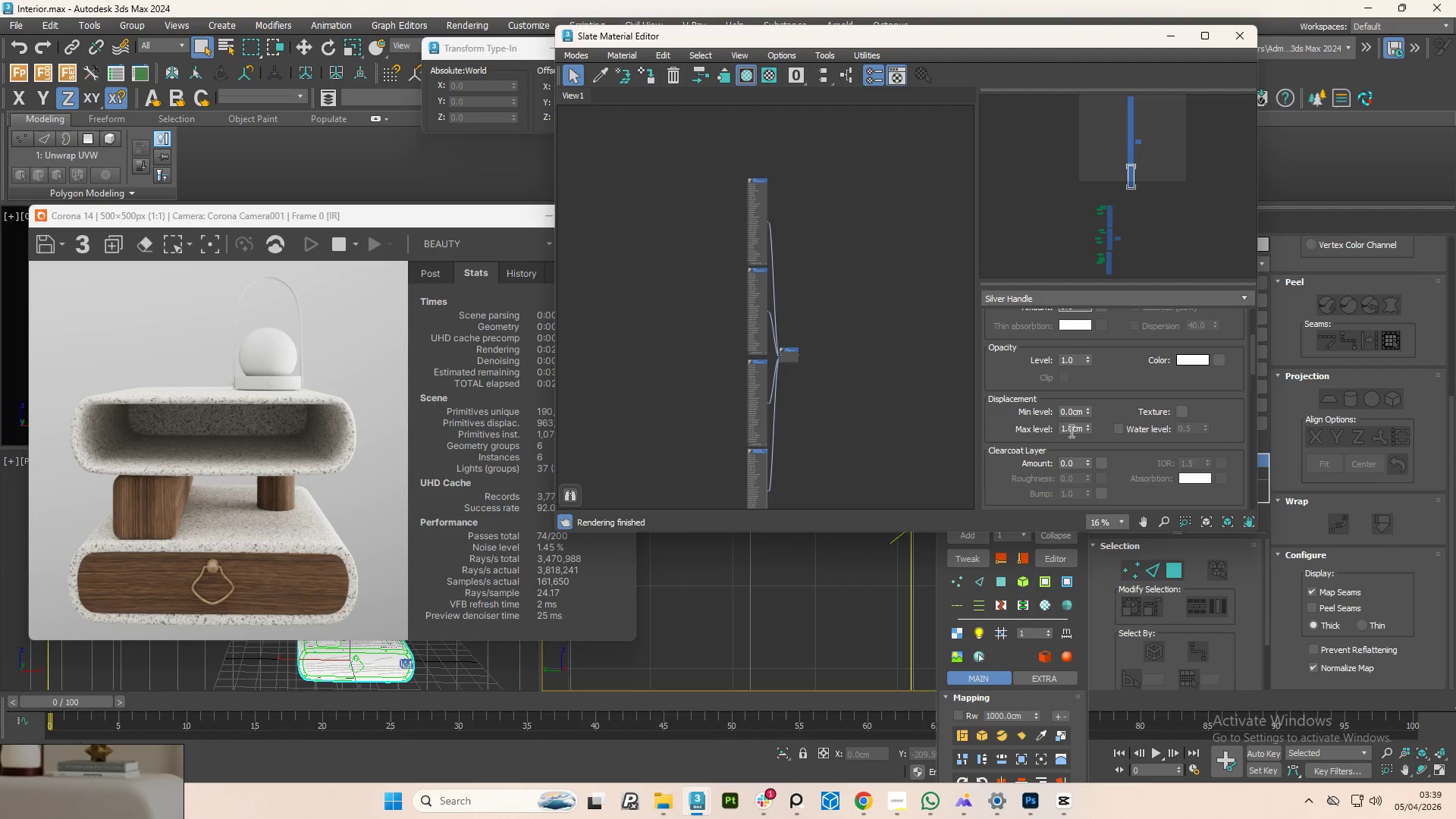 
double_click([1070, 431])
 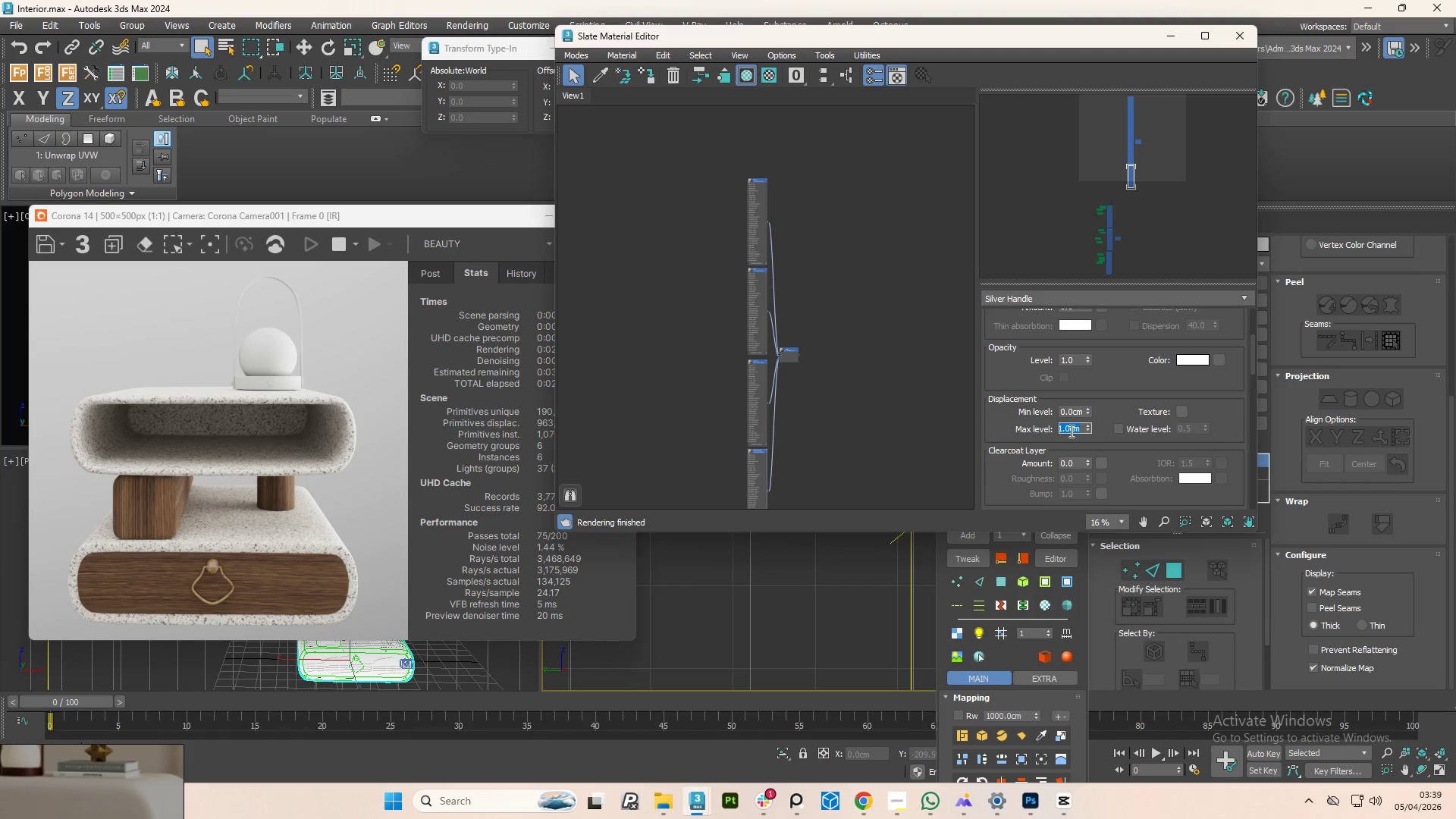 
key(NumpadDecimal)
 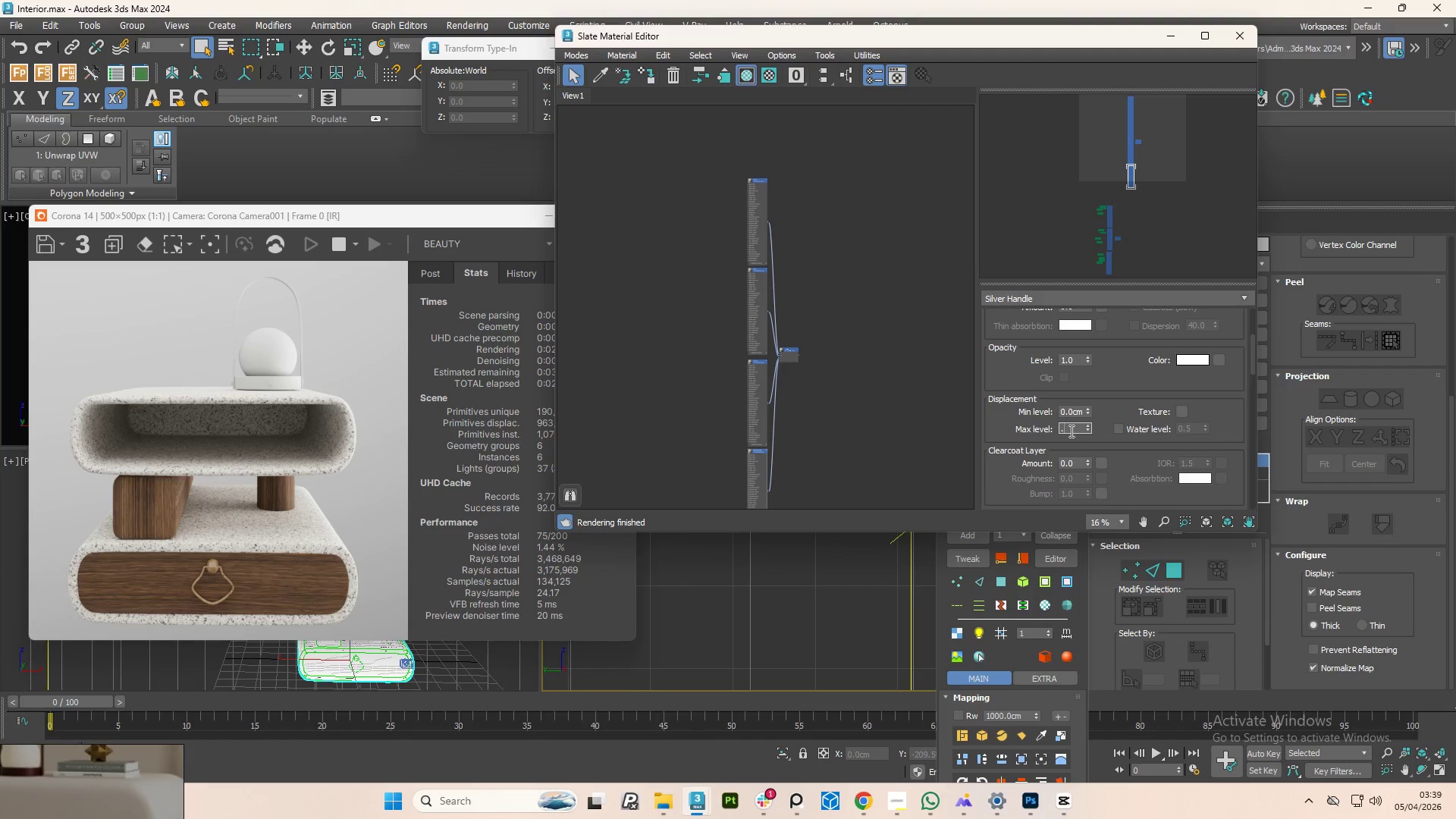 
key(Numpad0)
 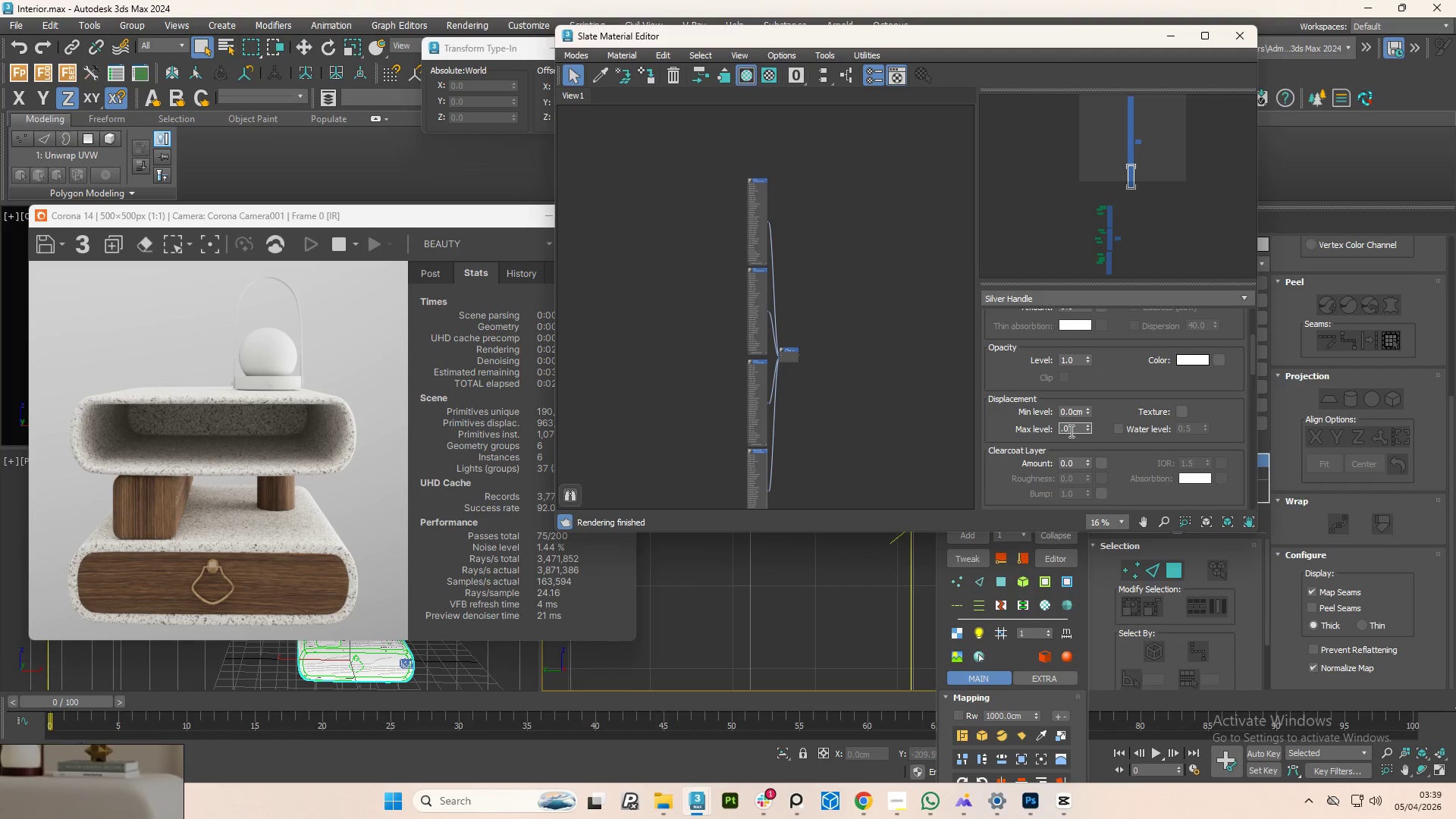 
key(Numpad2)
 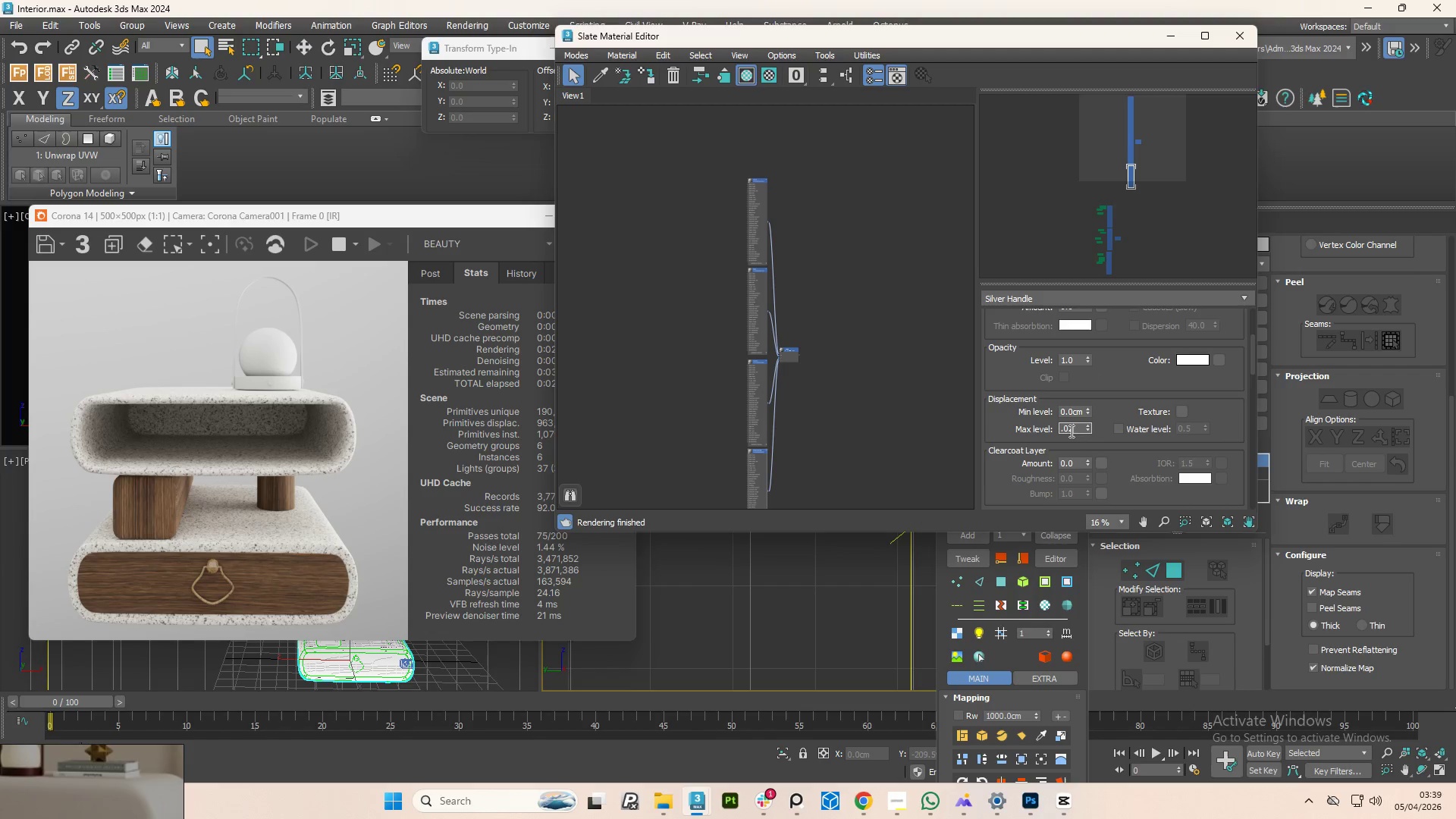 
key(NumpadEnter)
 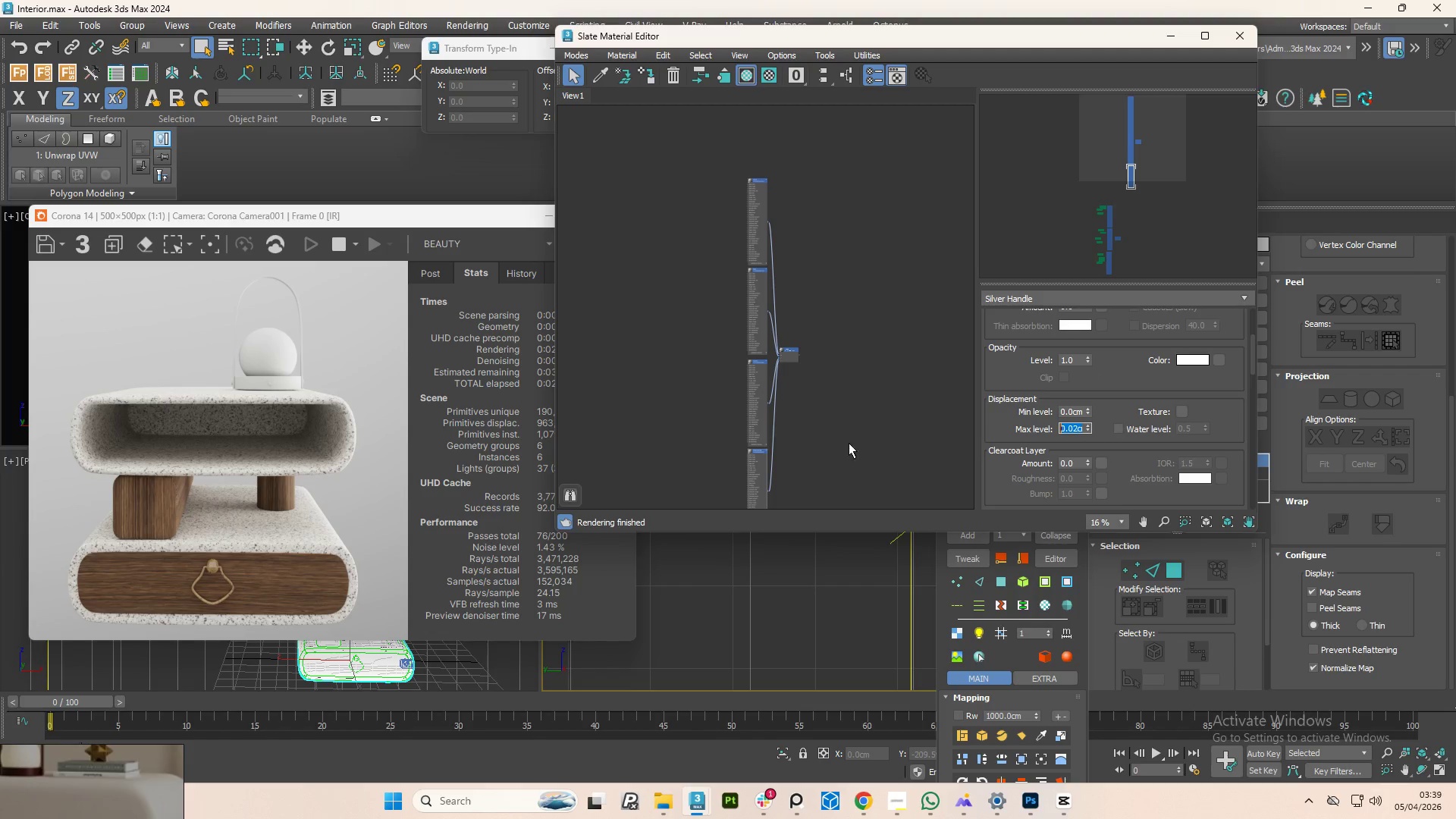 
left_click([855, 371])
 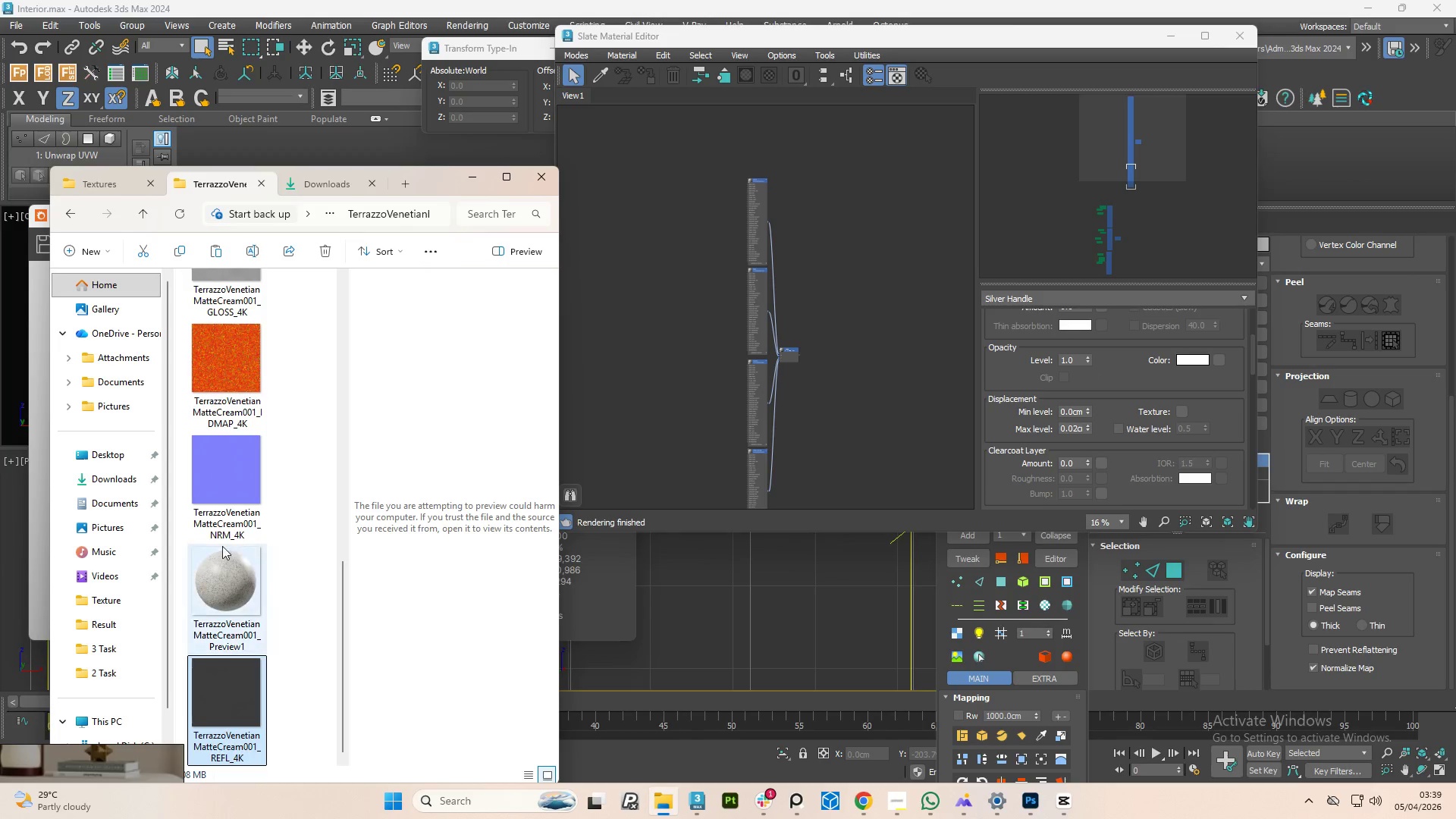 
left_click([77, 212])
 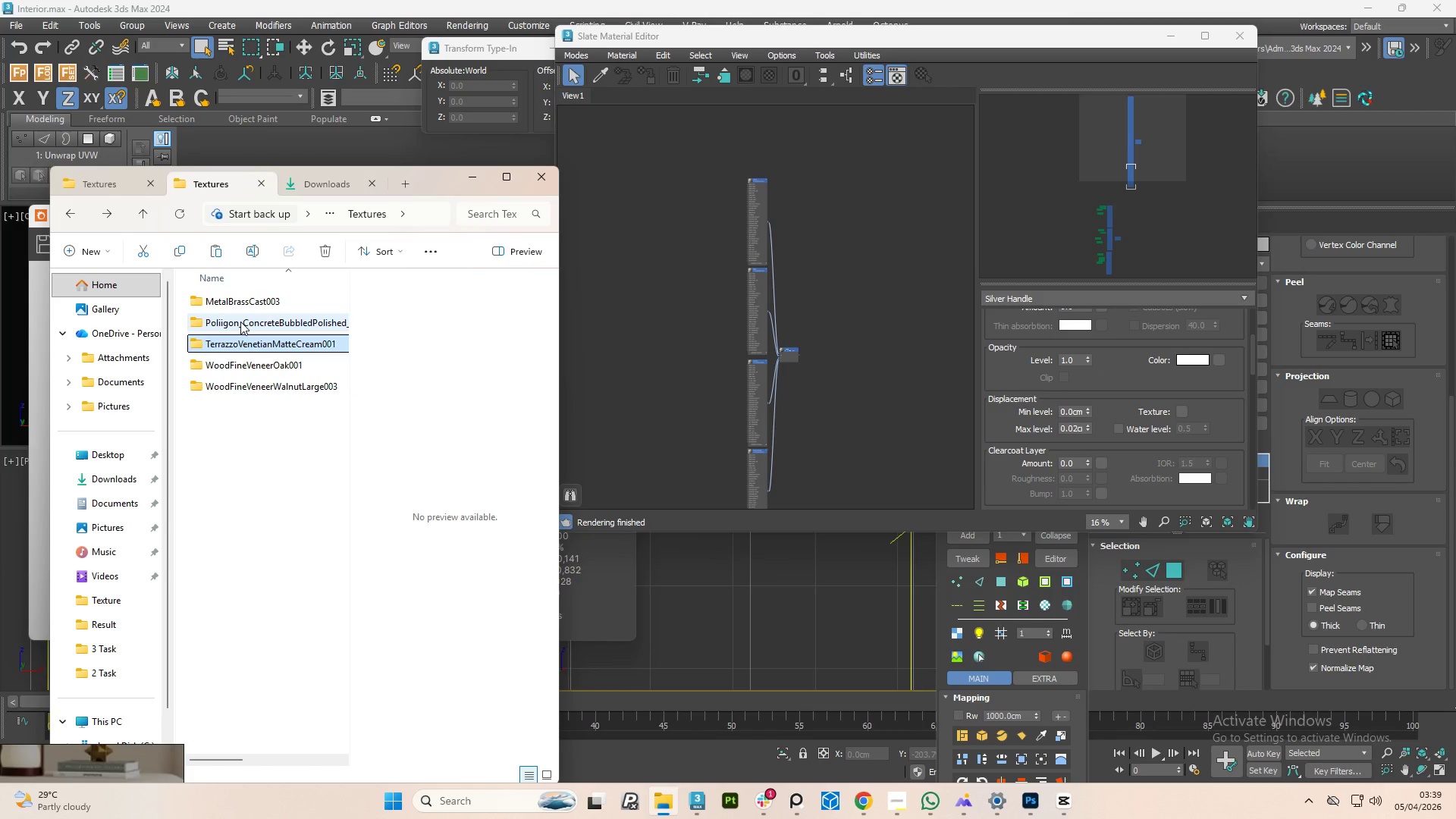 
wait(14.42)
 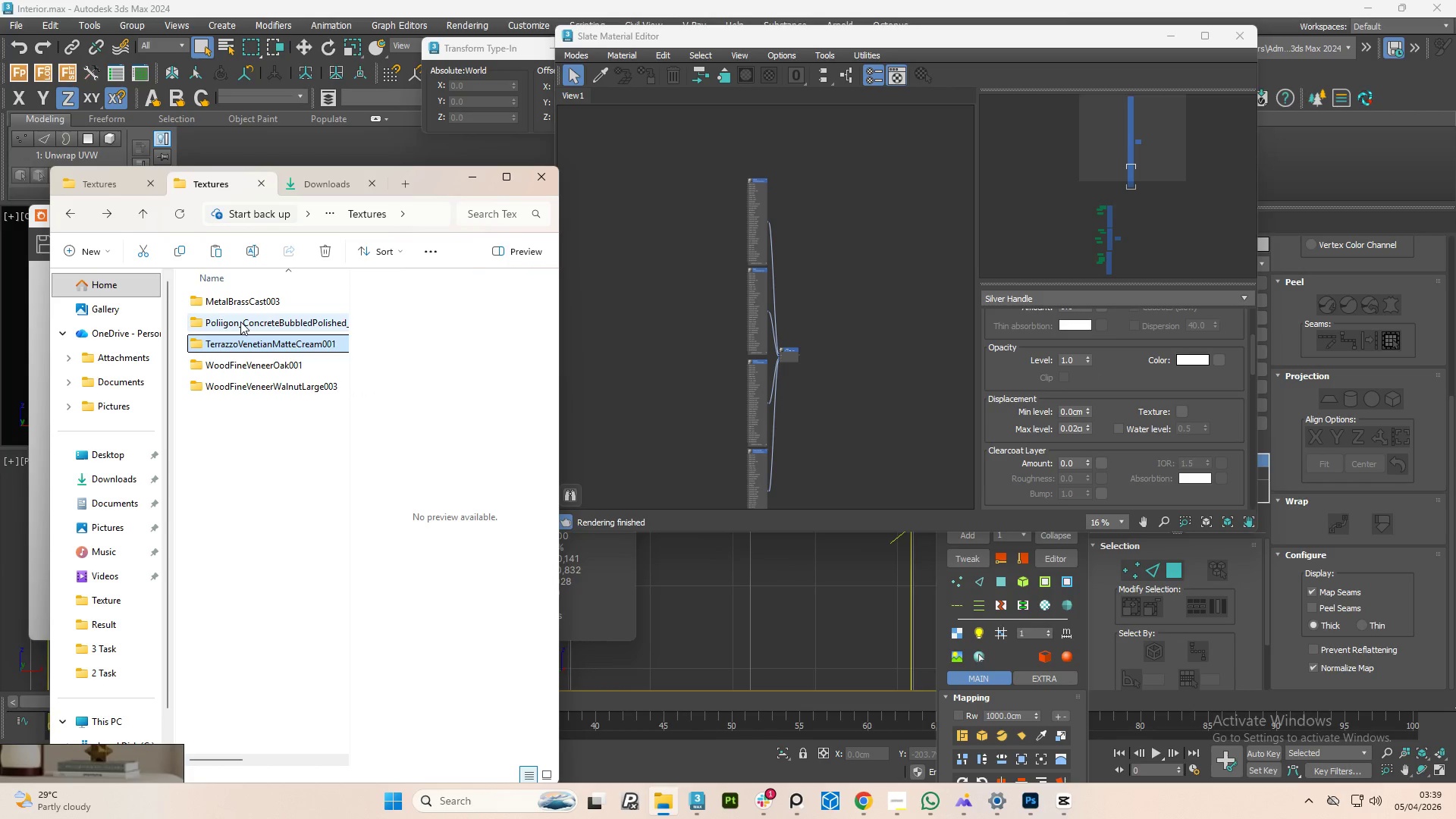 
mouse_move([276, 365])
 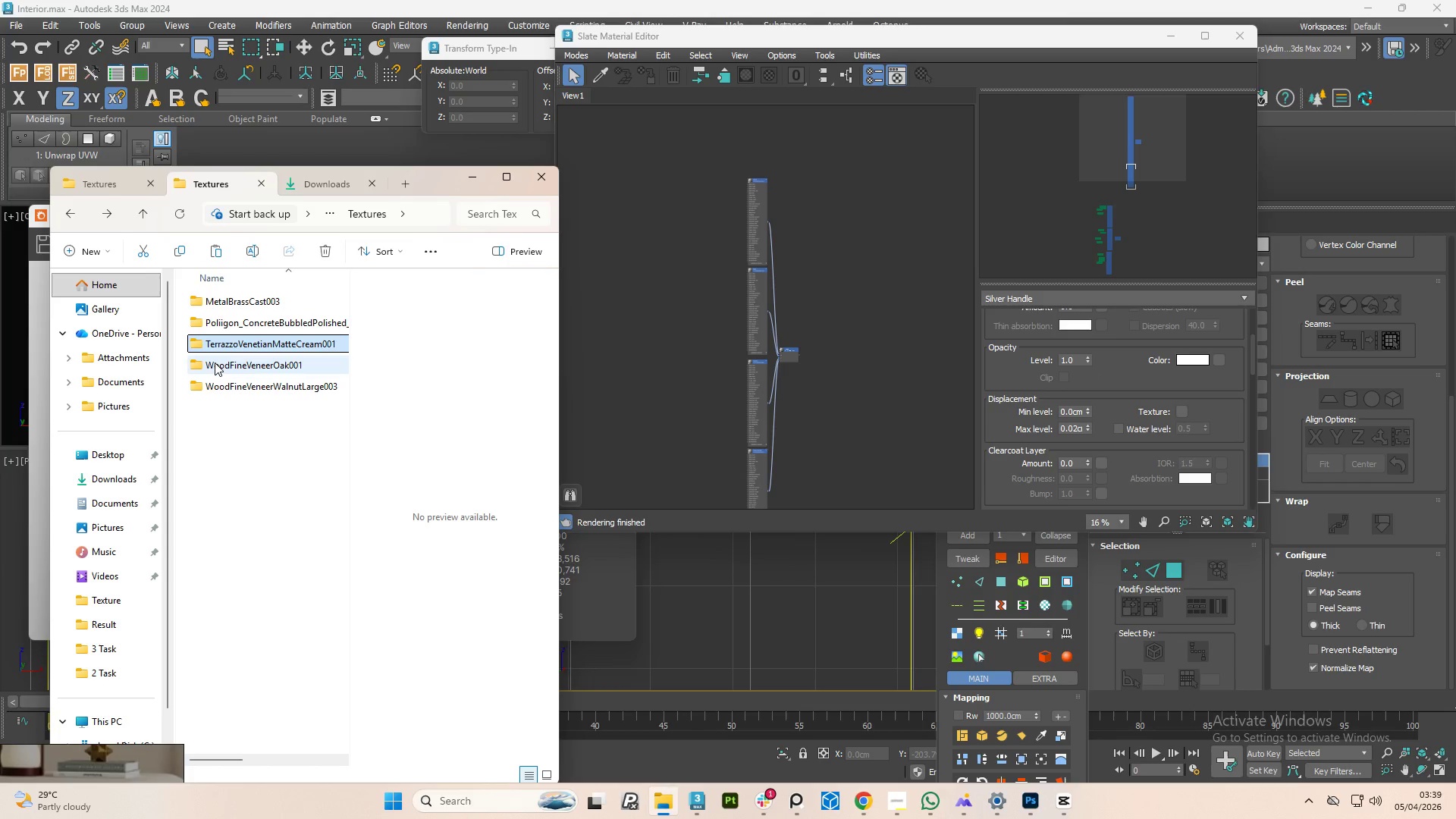 
left_click_drag(start_coordinate=[472, 184], to_coordinate=[468, 184])
 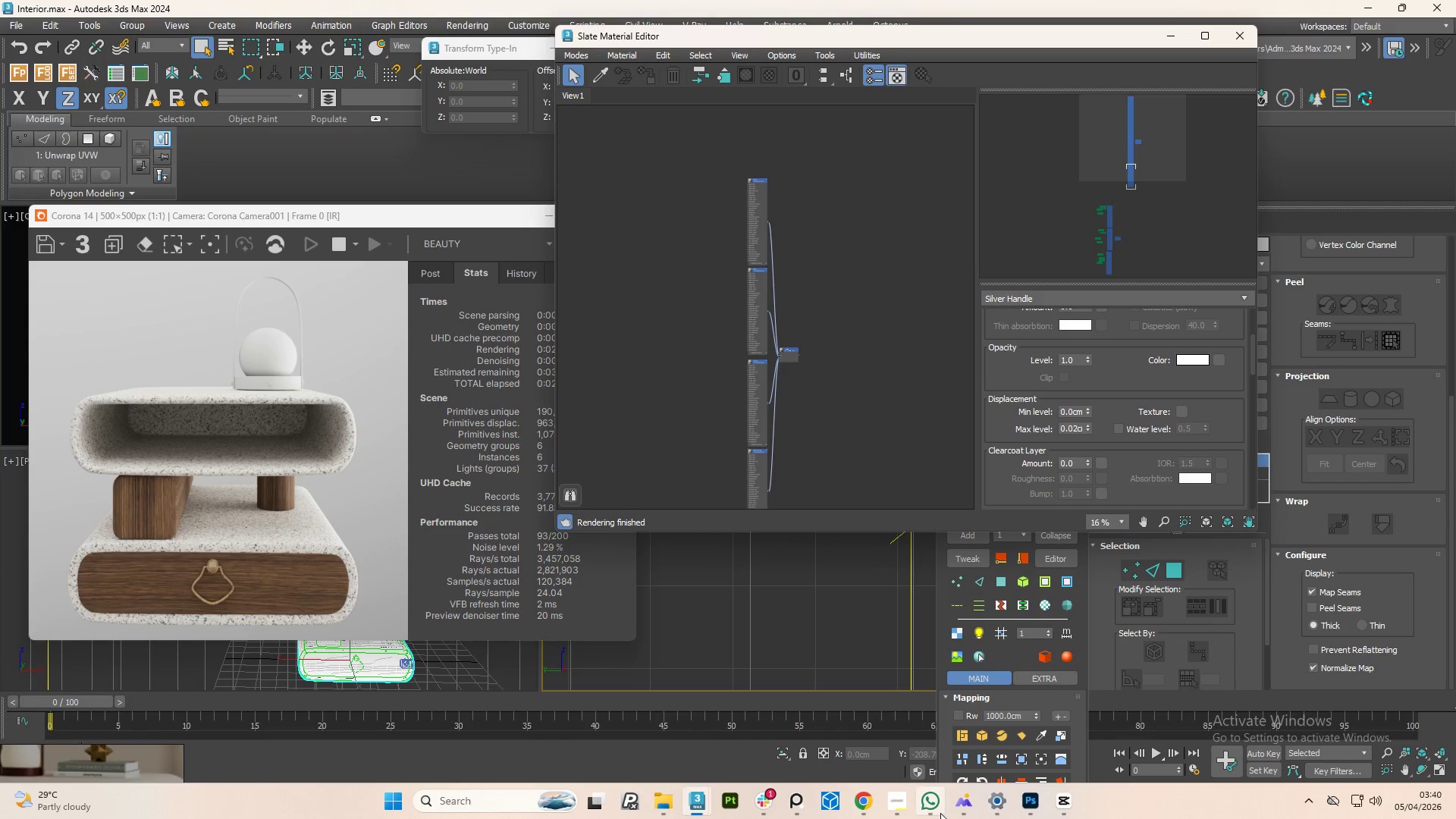 
left_click([896, 799])
 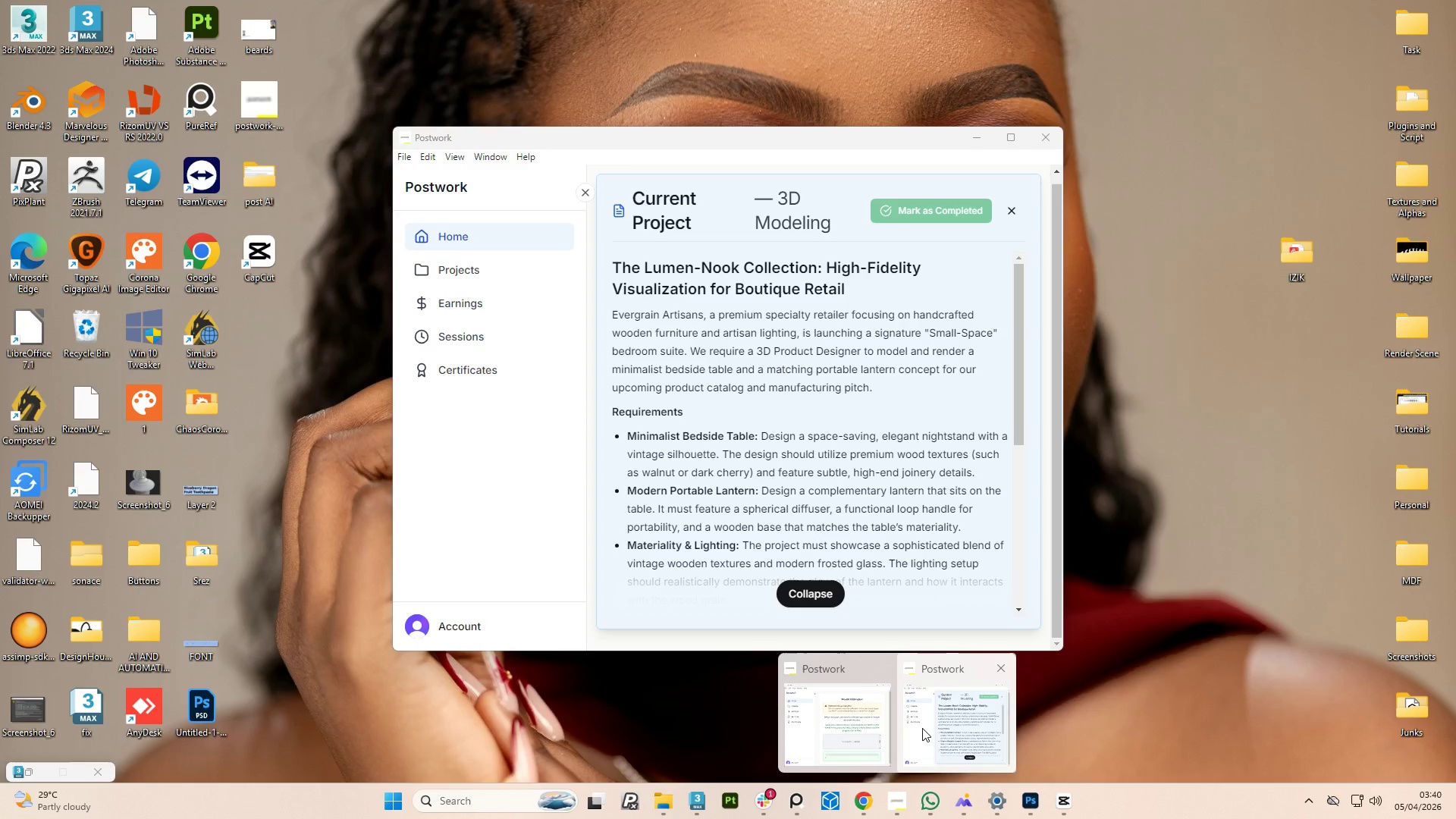 
left_click([922, 728])